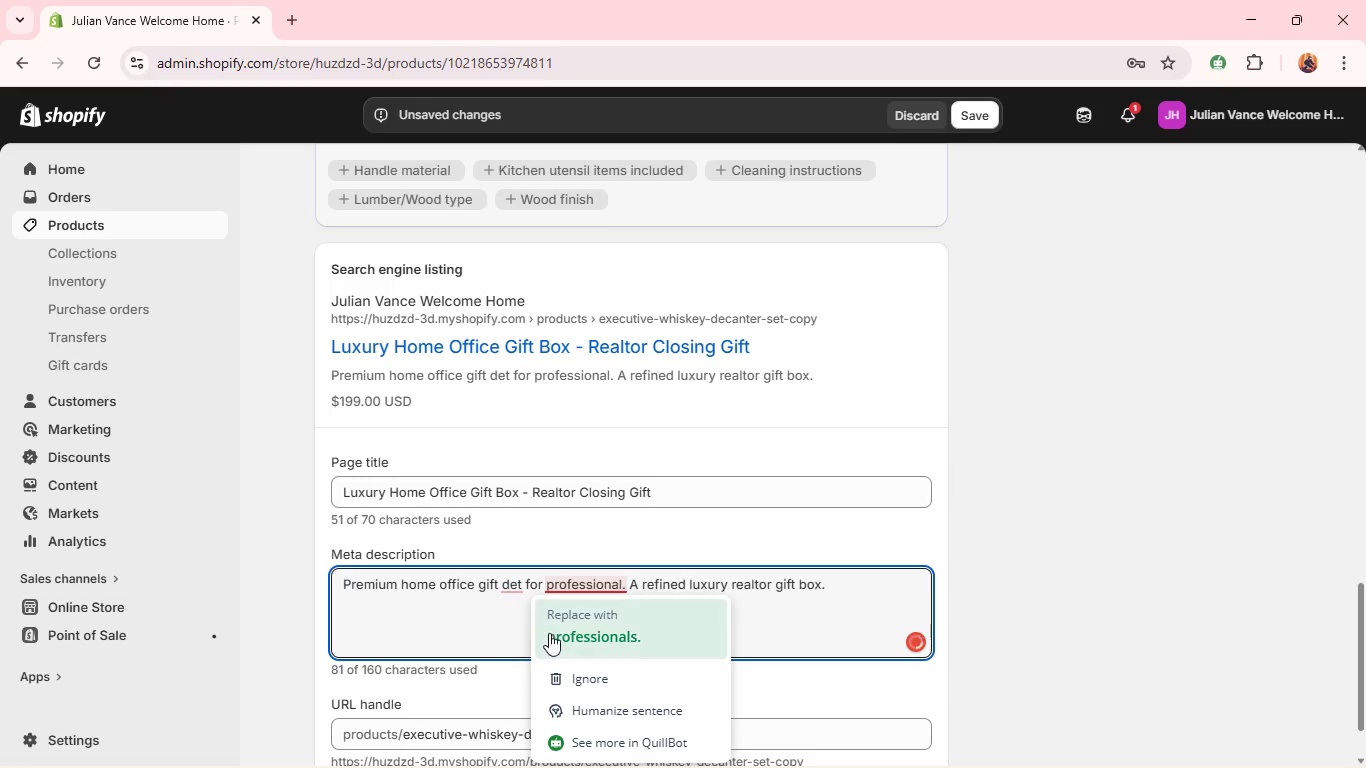 
left_click([549, 633])
 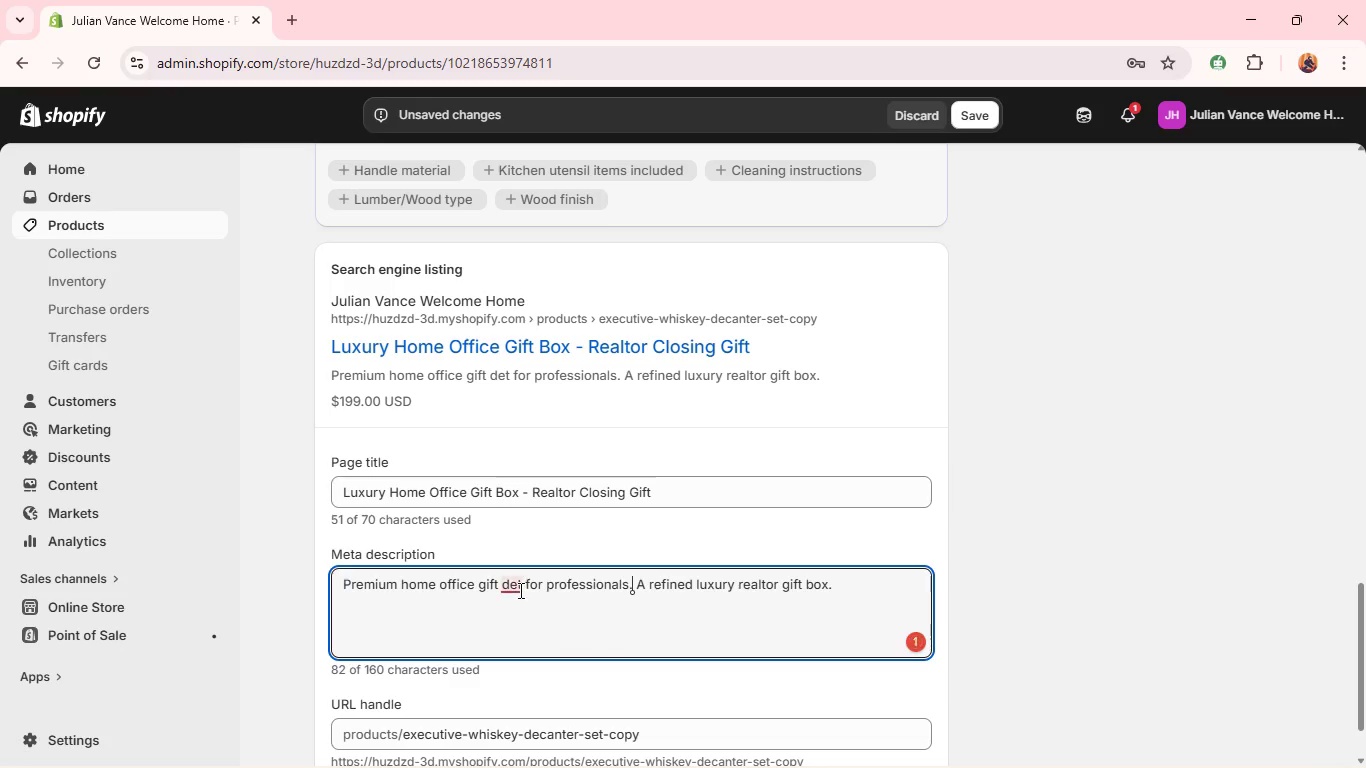 
left_click([519, 588])
 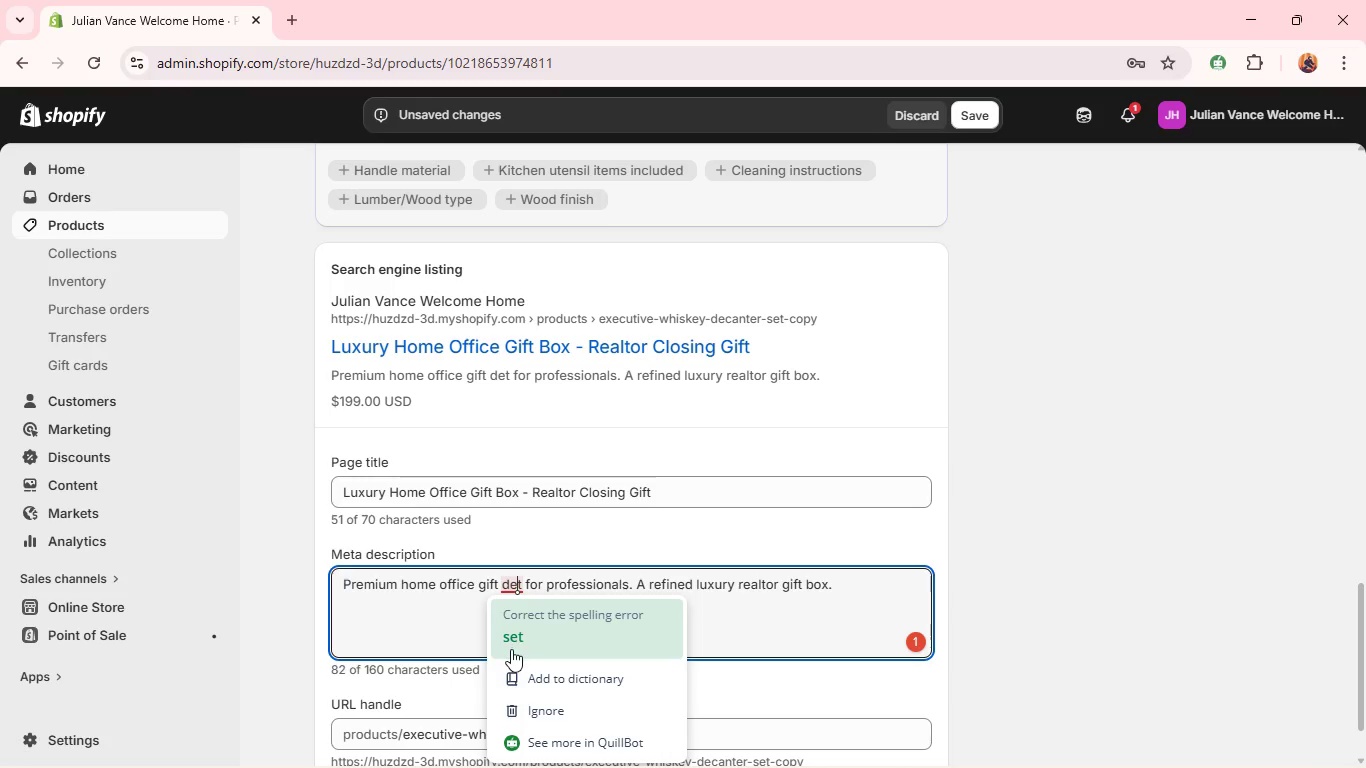 
left_click([511, 649])
 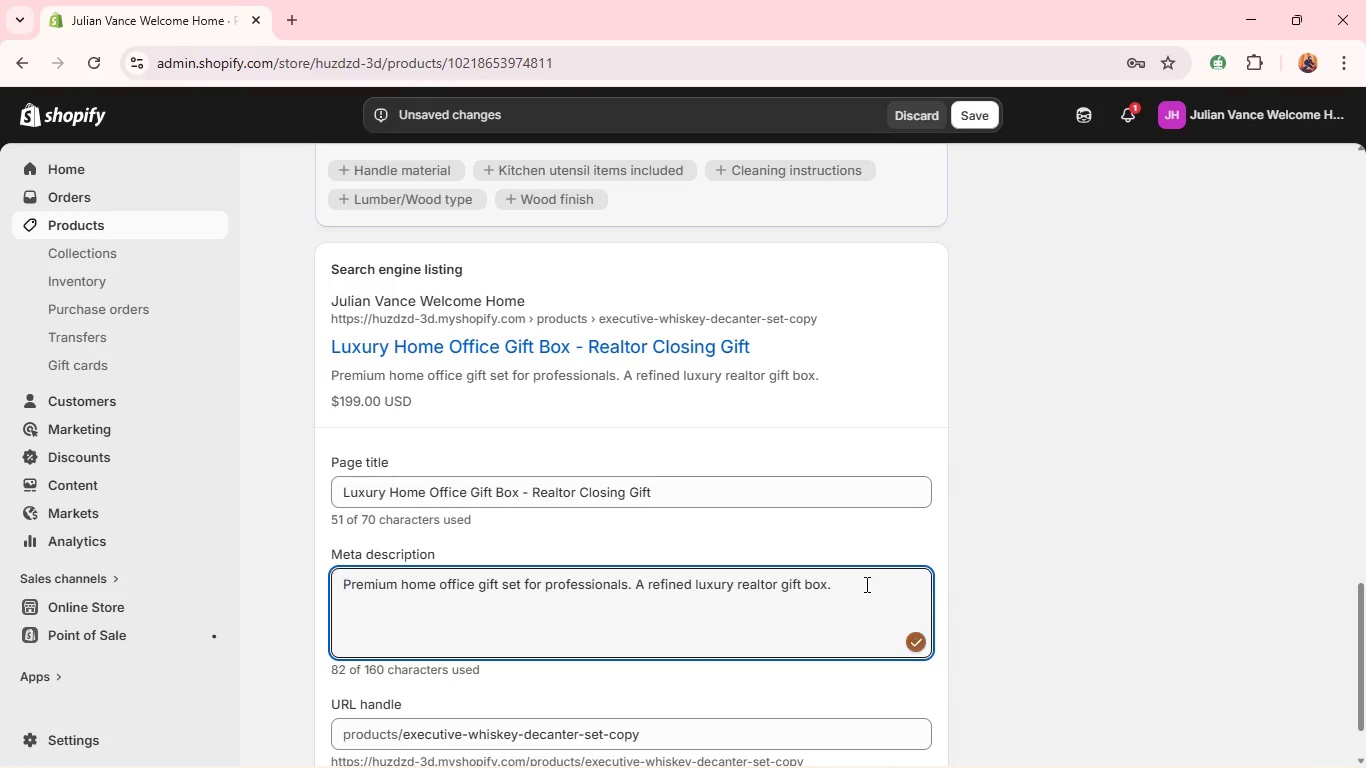 
left_click([865, 584])
 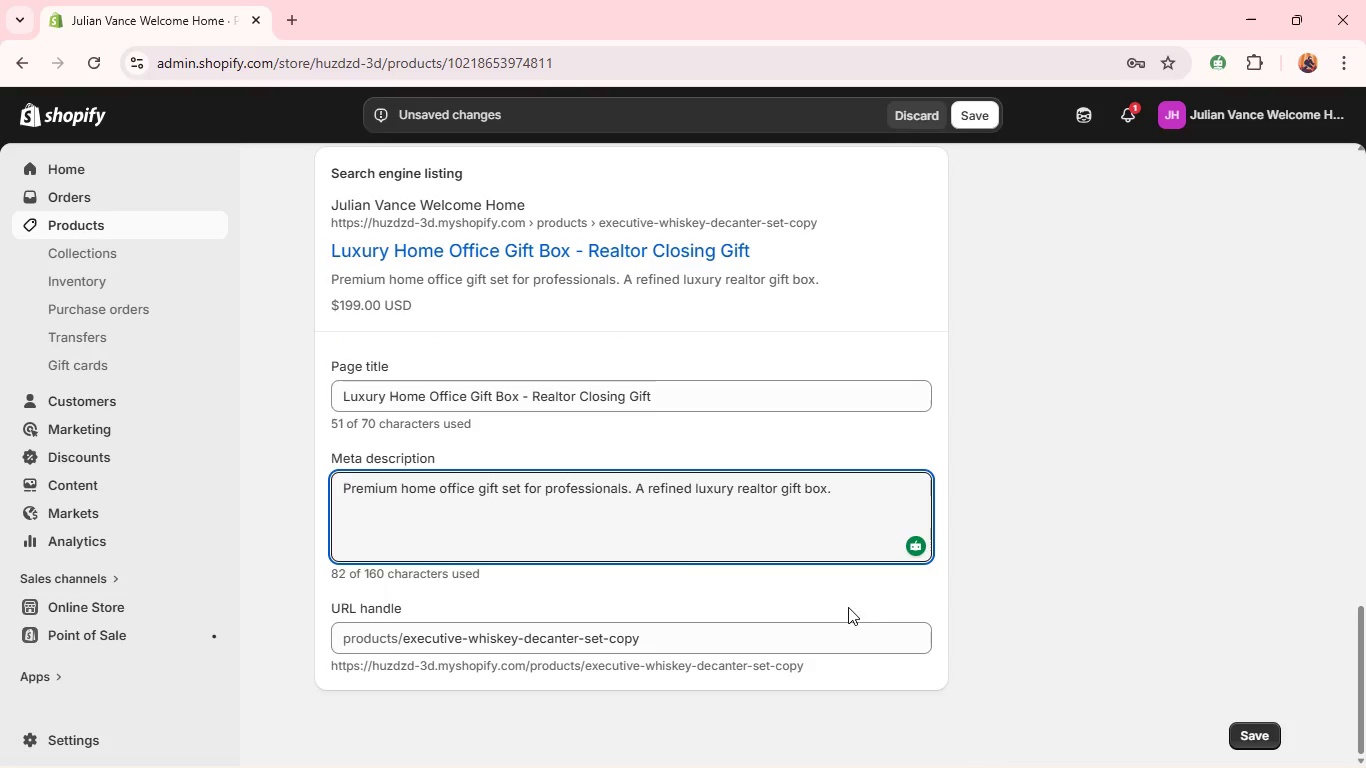 
double_click([807, 644])
 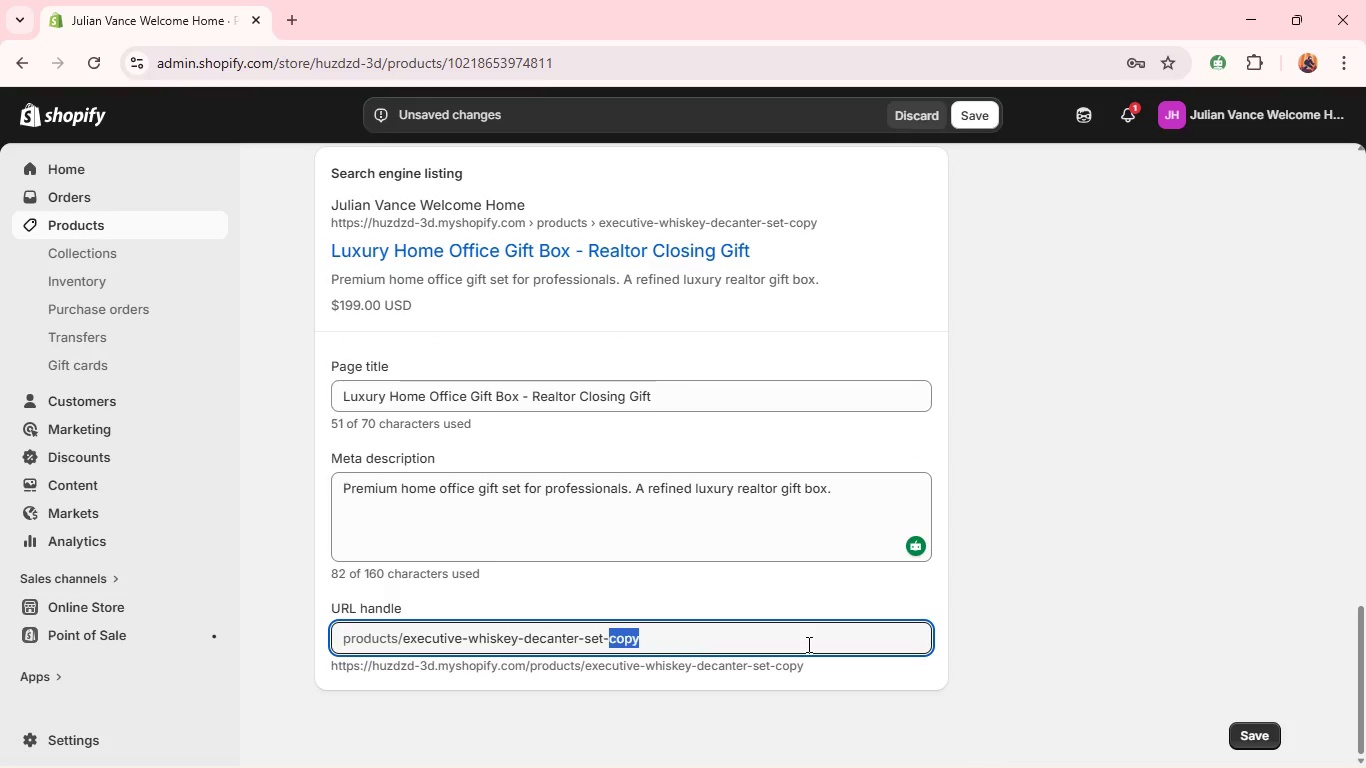 
triple_click([807, 644])
 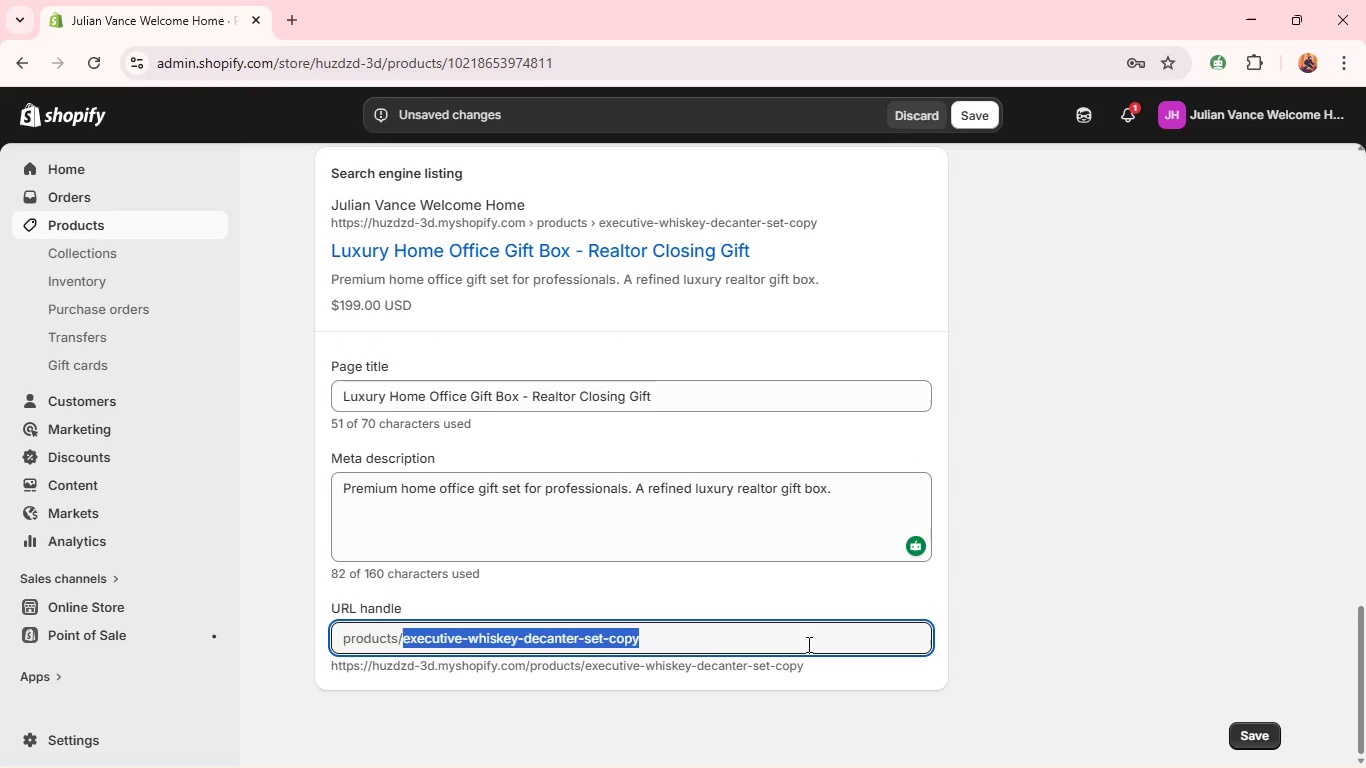 
triple_click([807, 644])
 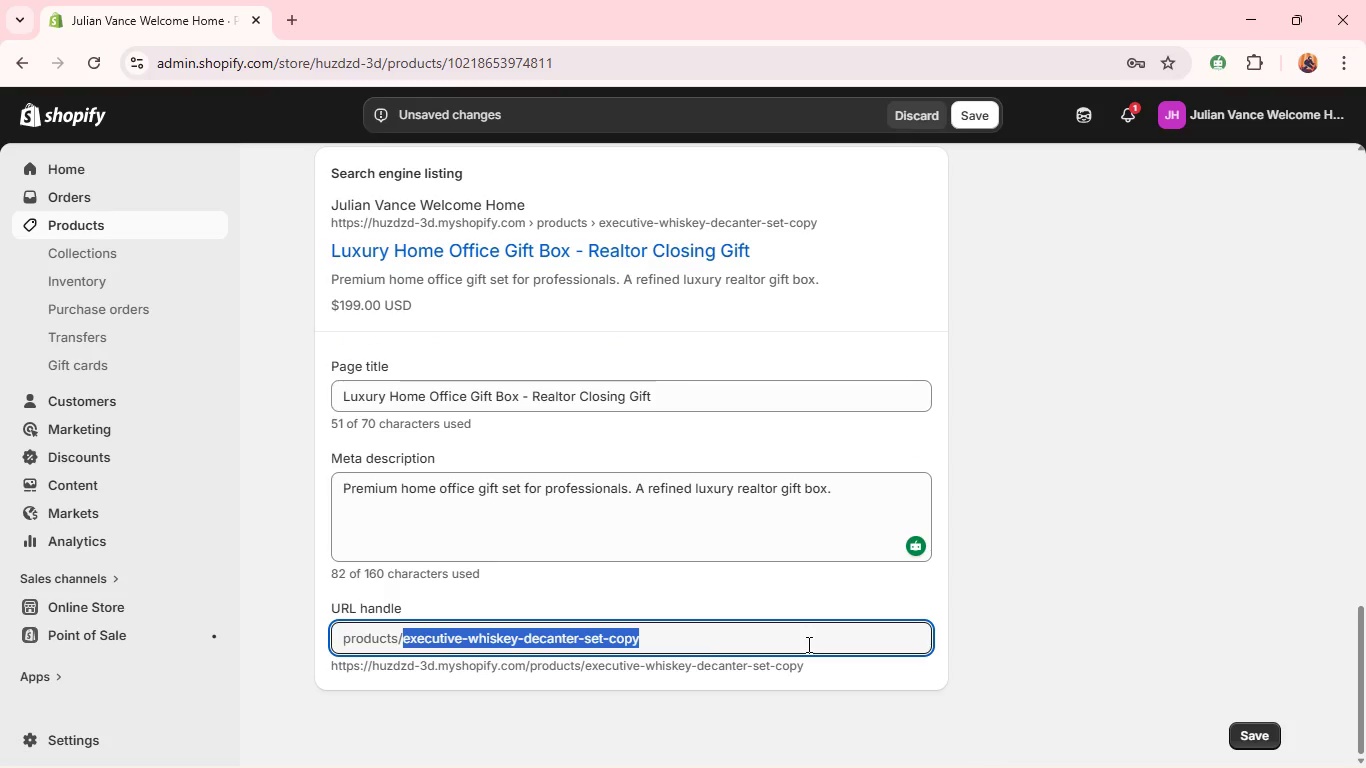 
key(Backspace)
 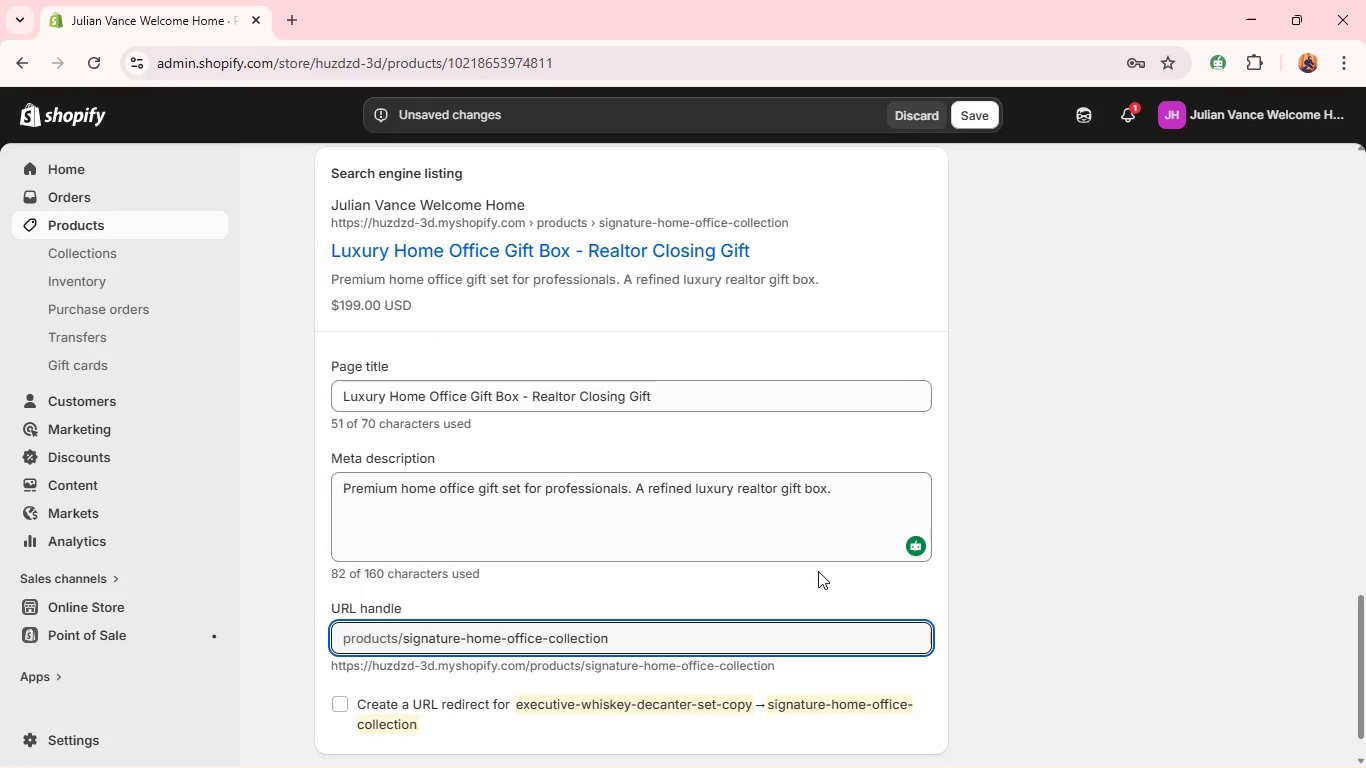 
left_click([818, 571])
 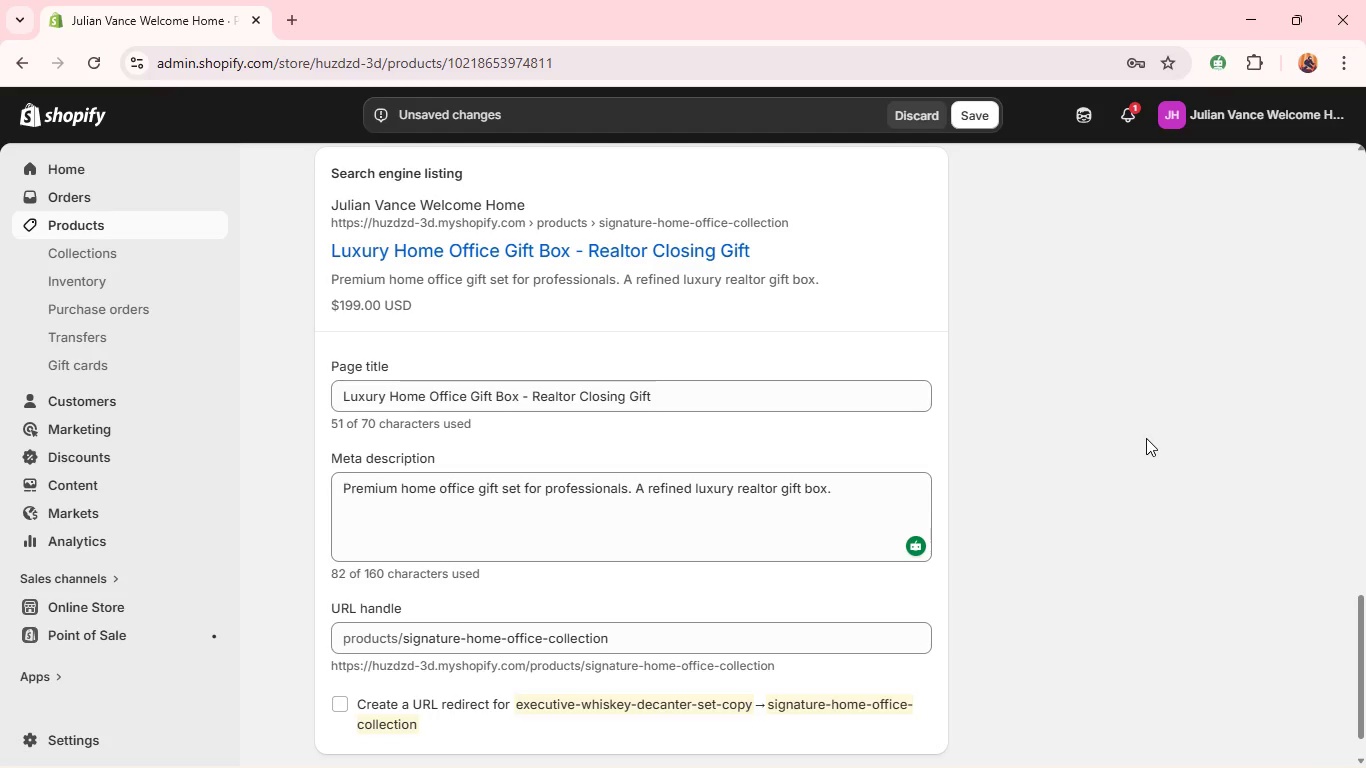 
wait(22.52)
 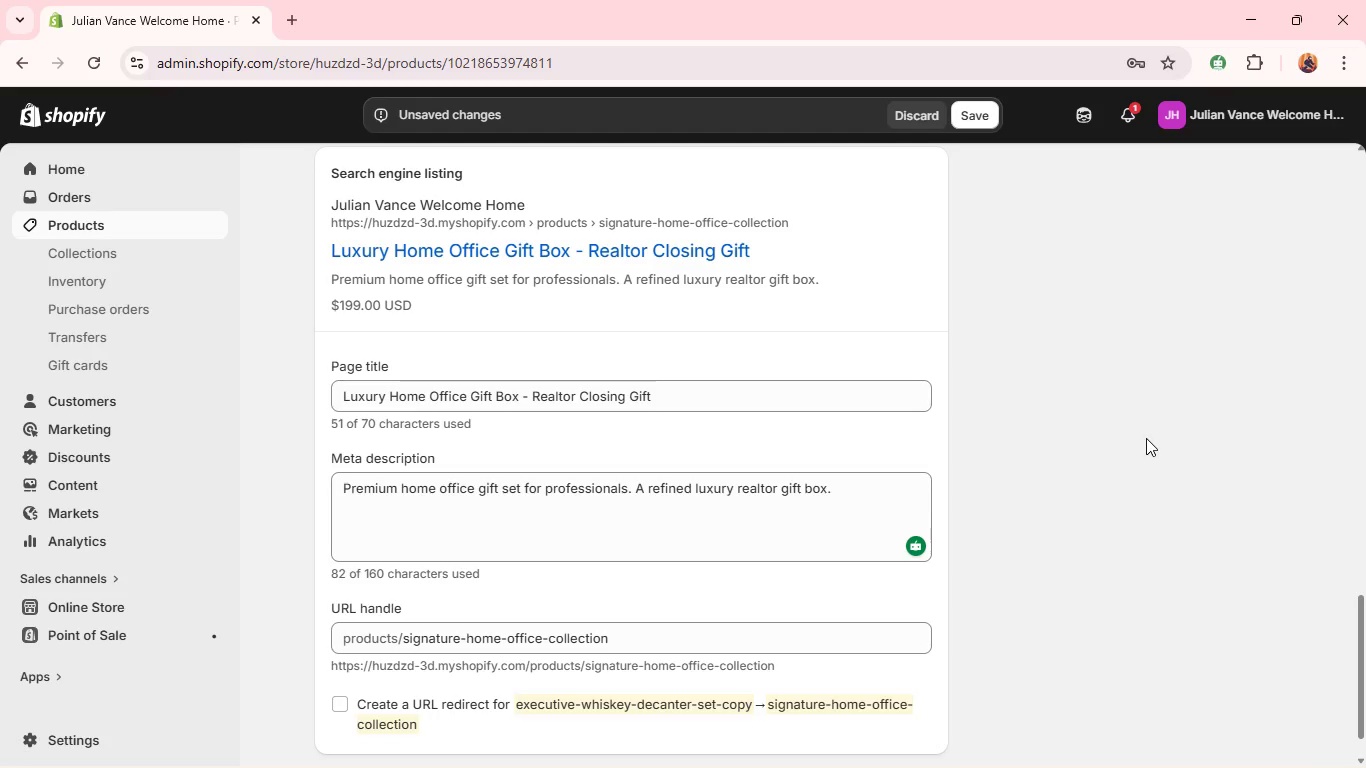 
left_click([1110, 264])
 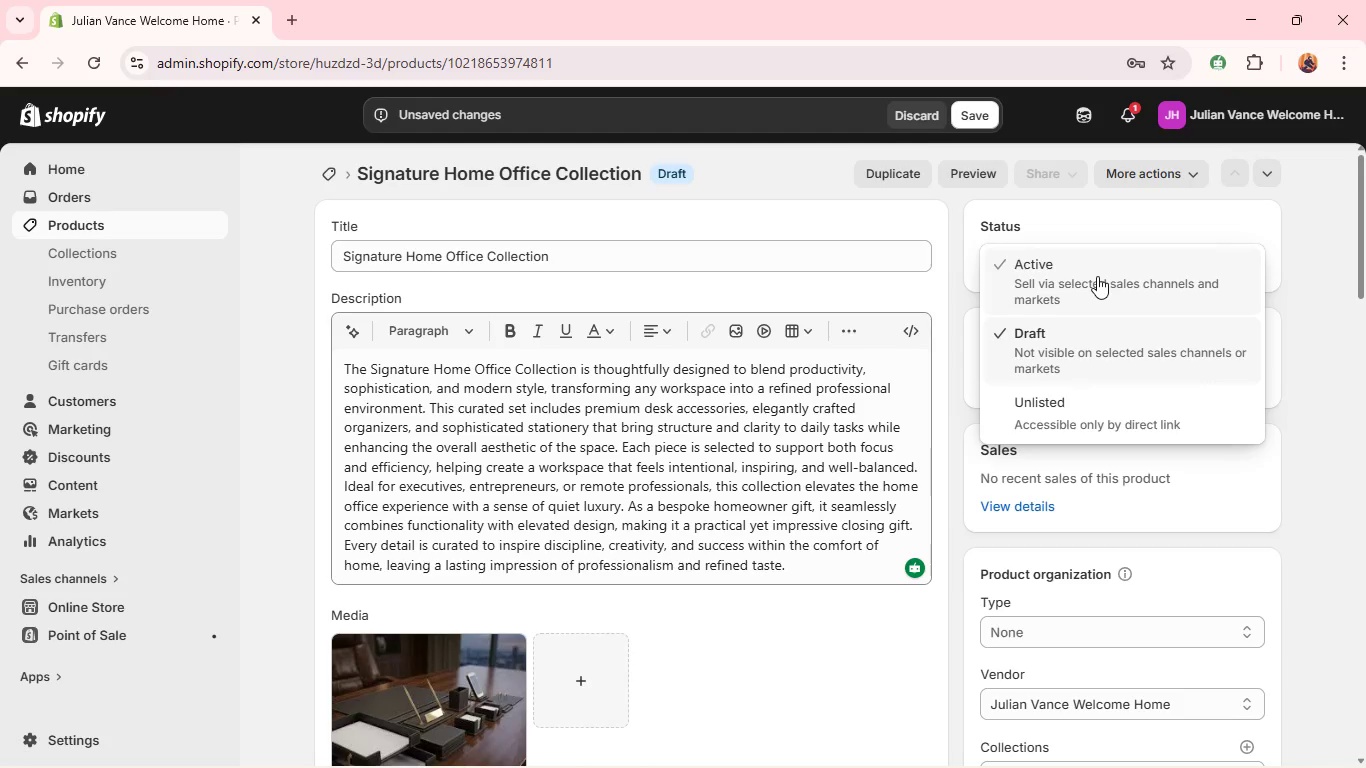 
left_click([1097, 276])
 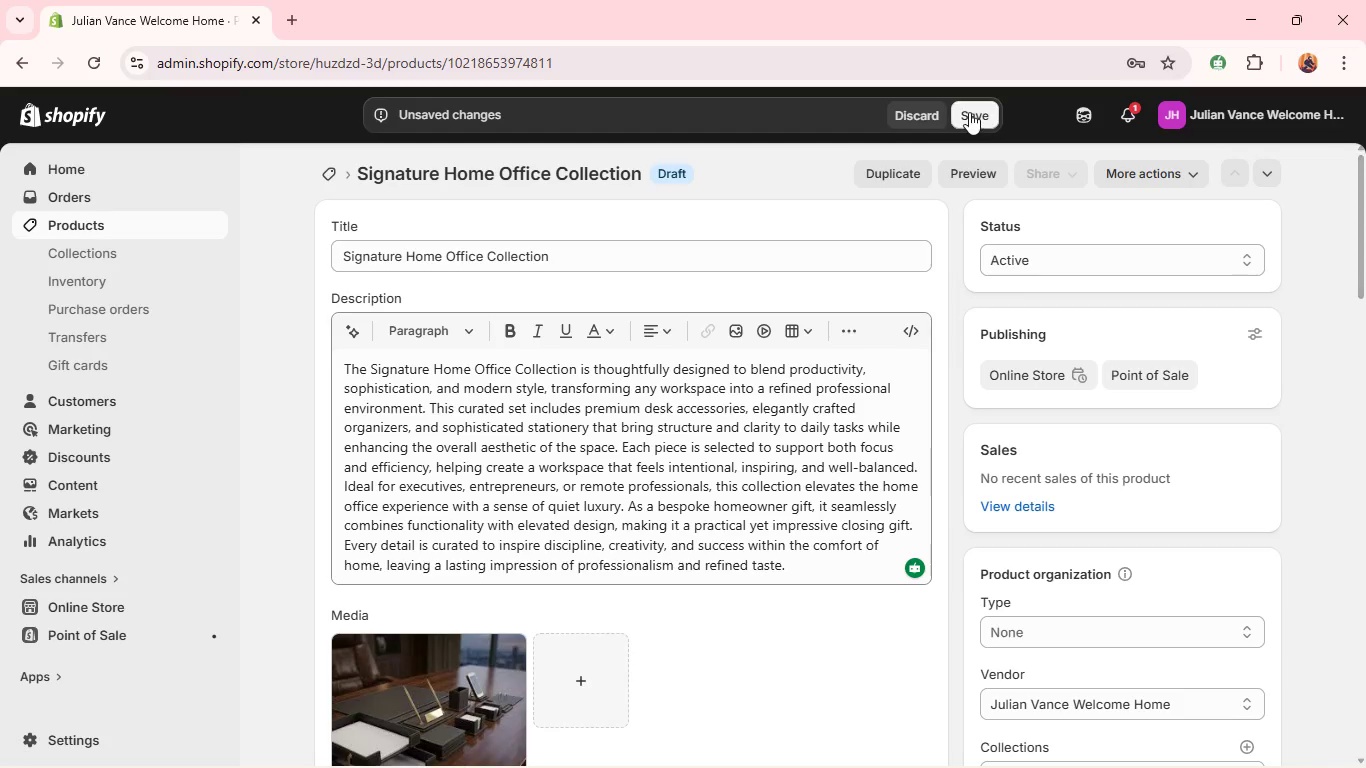 
left_click([969, 112])
 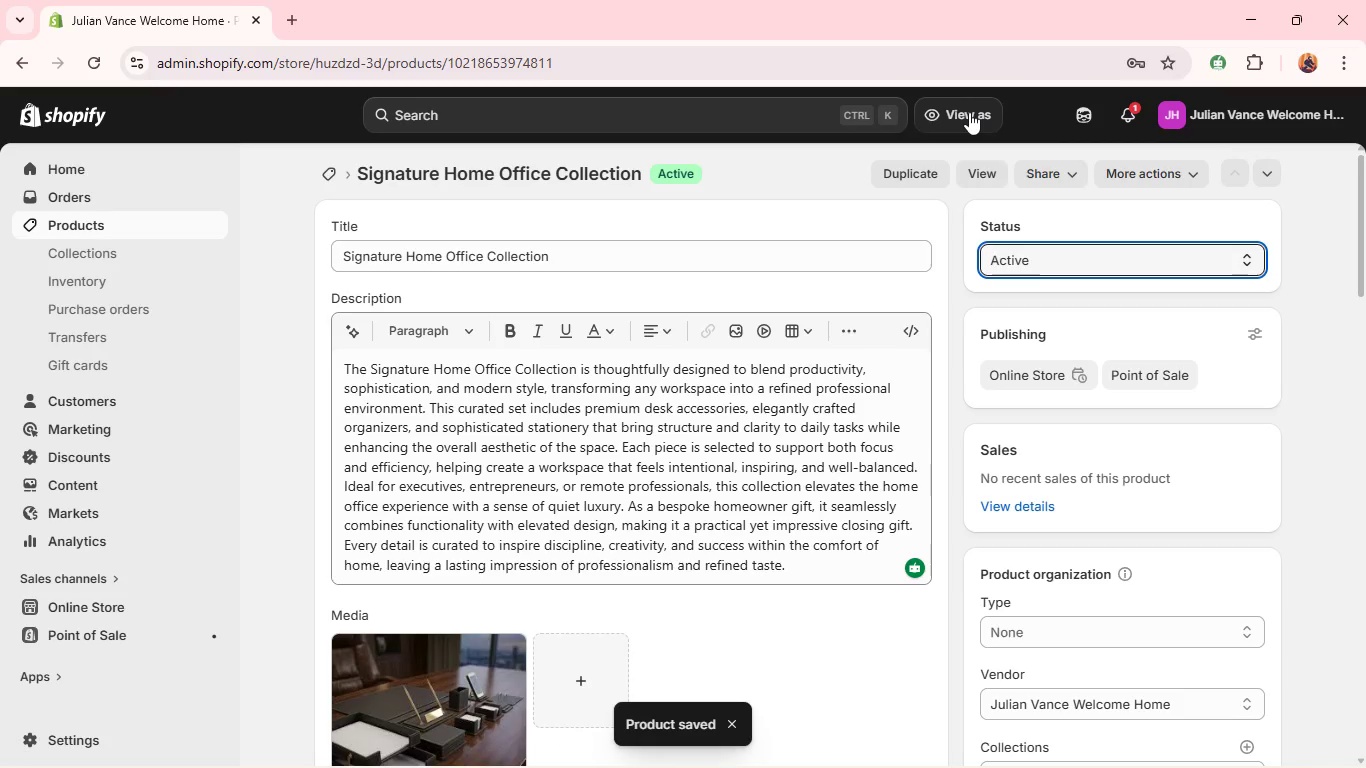 
wait(17.78)
 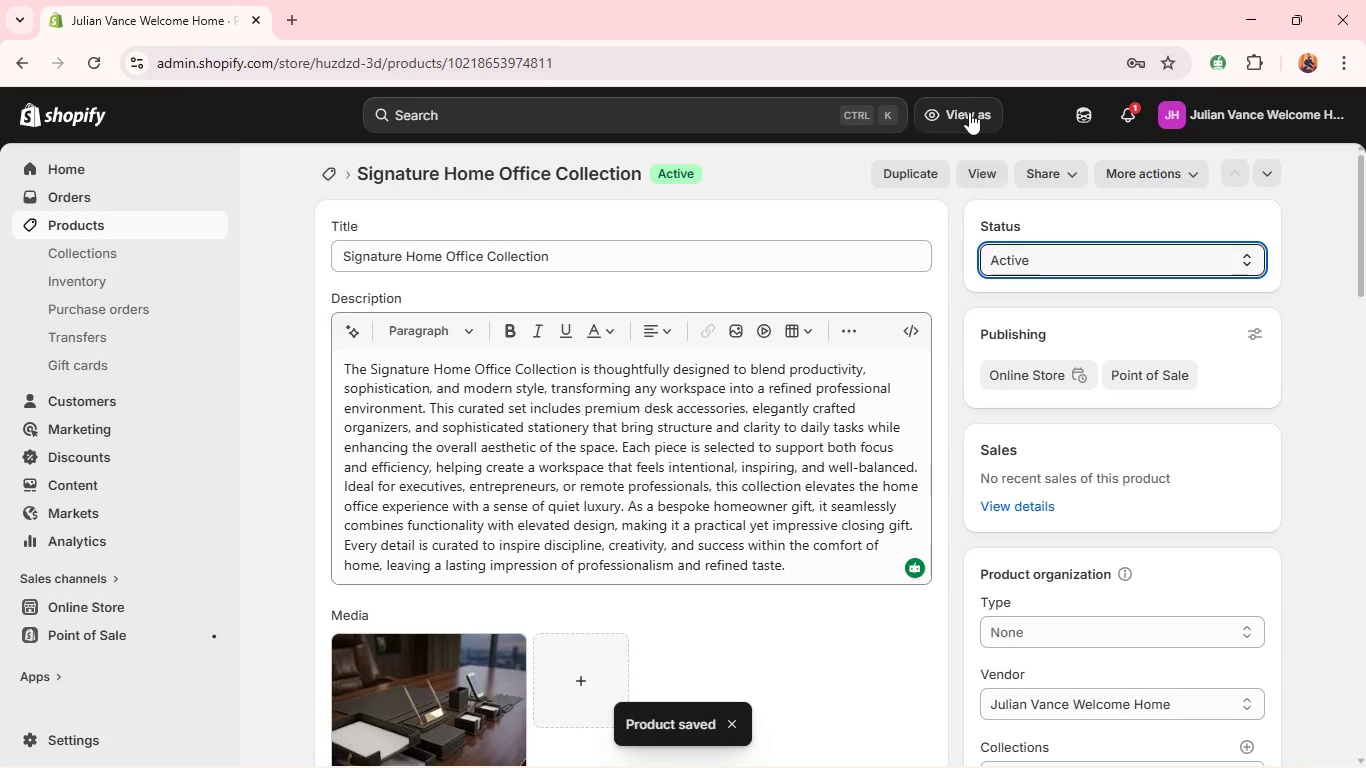 
left_click([895, 180])
 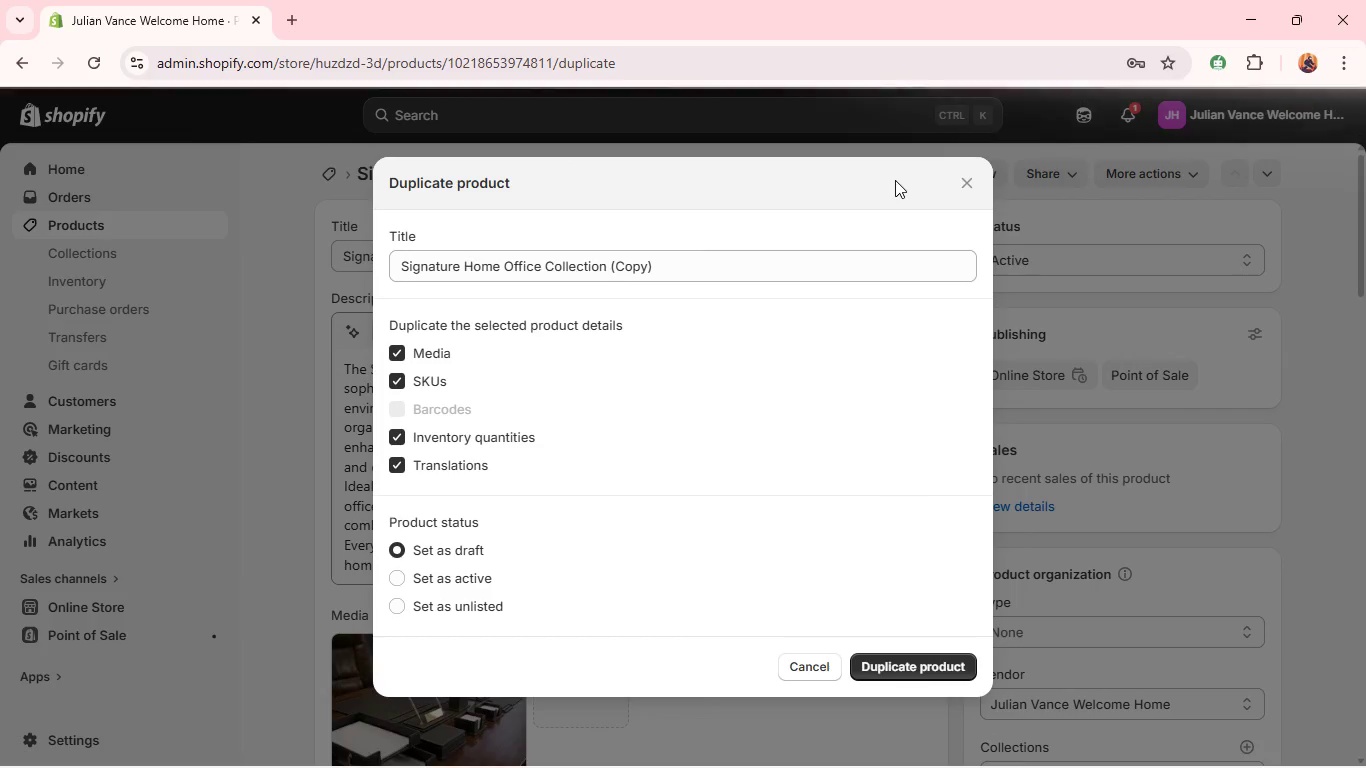 
left_click([860, 674])
 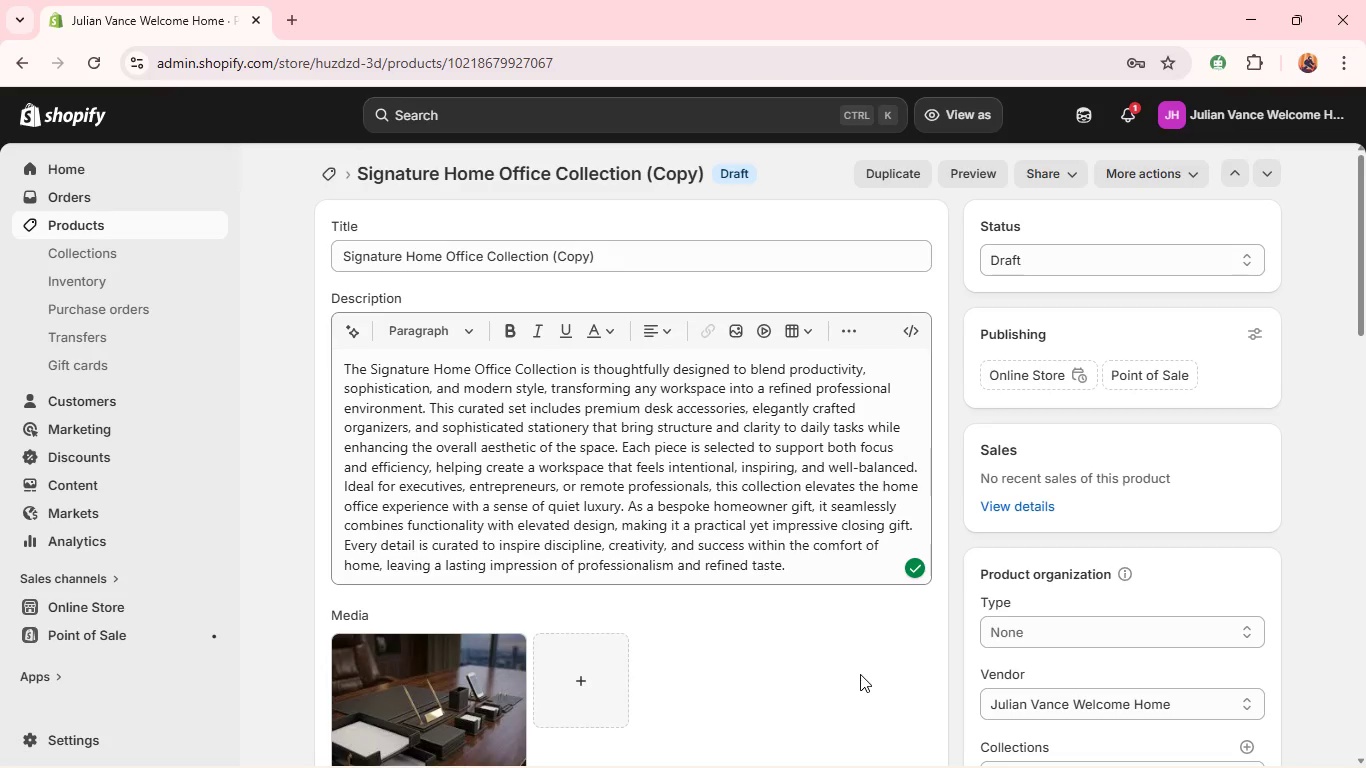 
wait(20.81)
 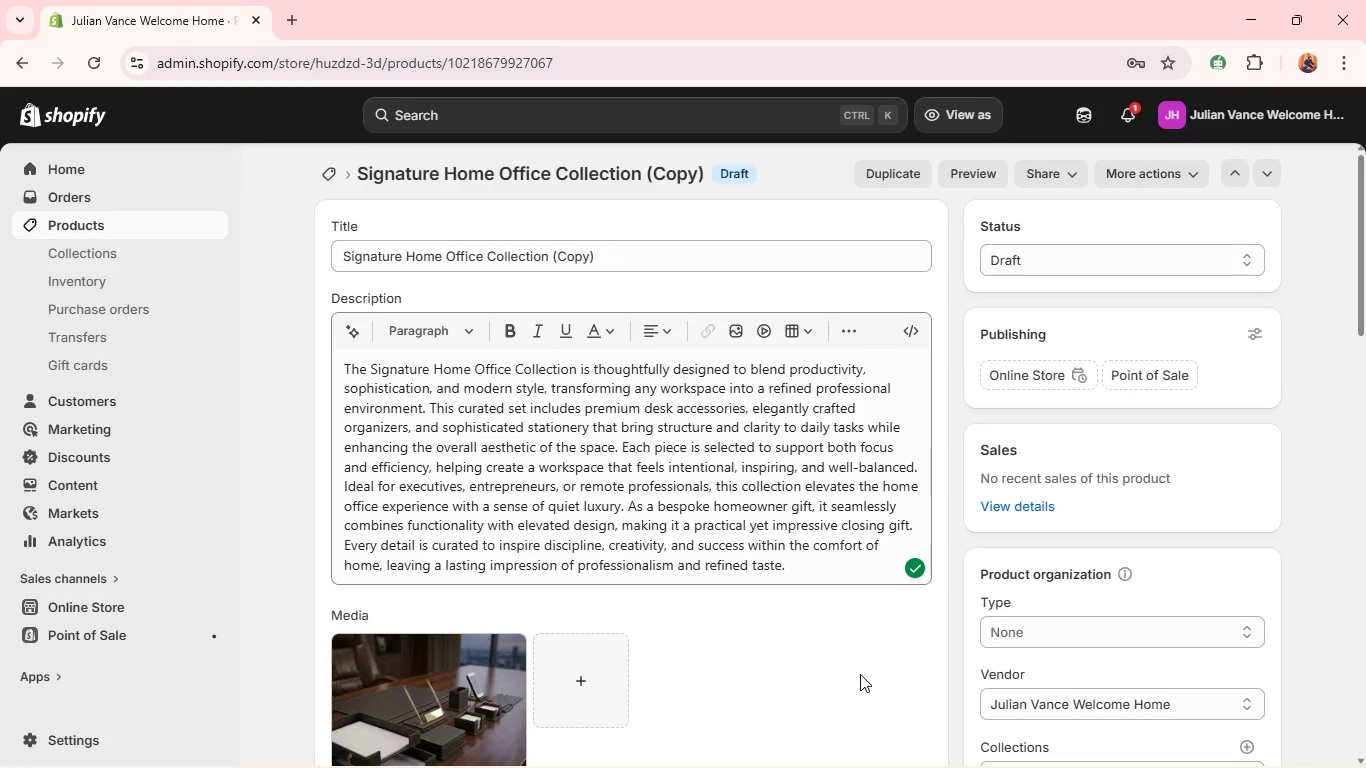 
double_click([622, 253])
 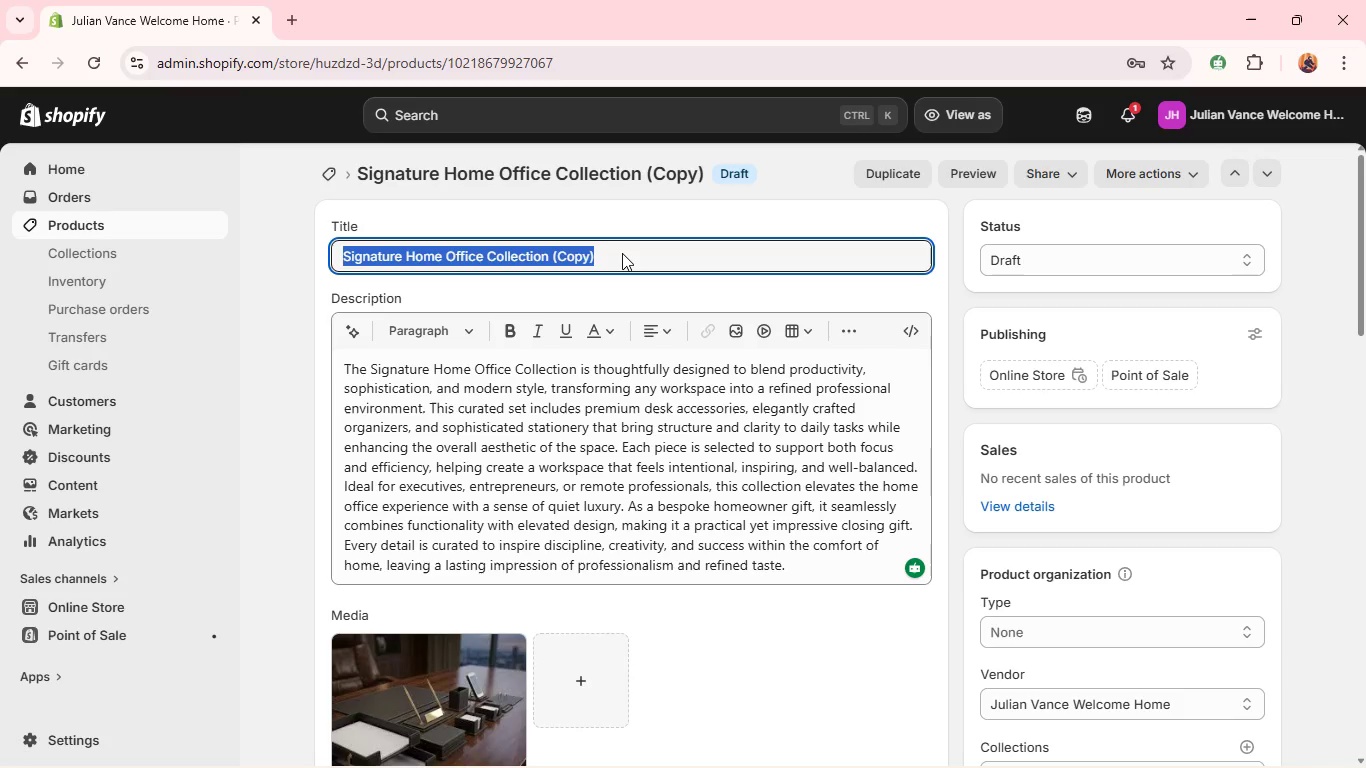 
triple_click([622, 253])
 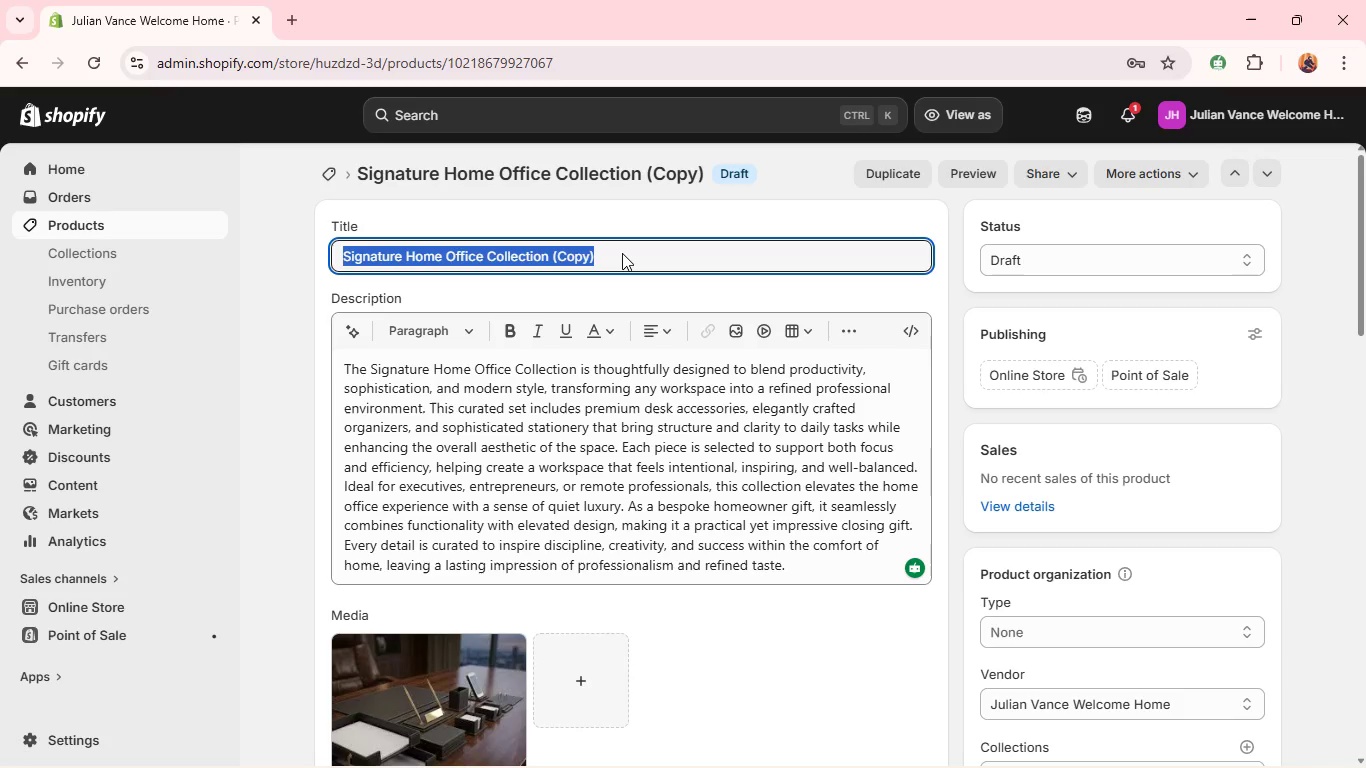 
key(Backspace)
 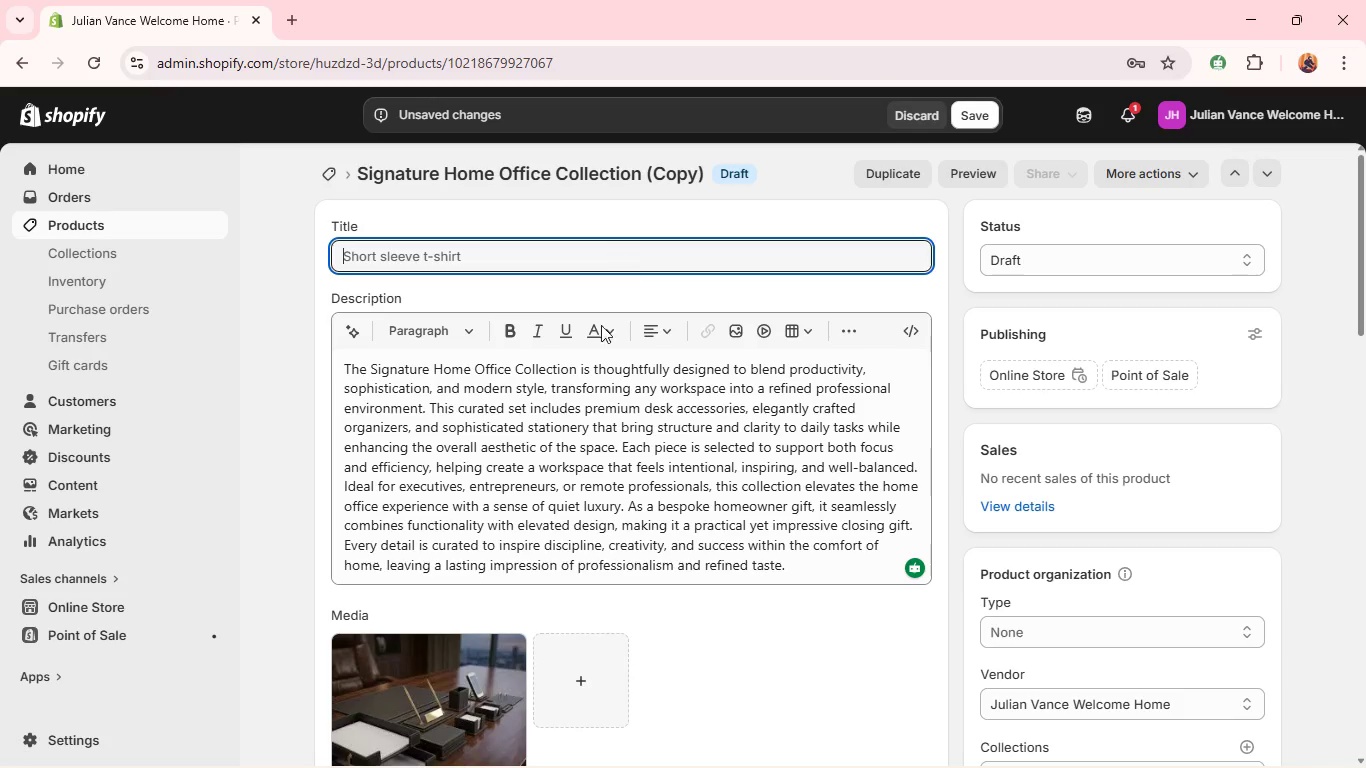 
left_click([575, 412])
 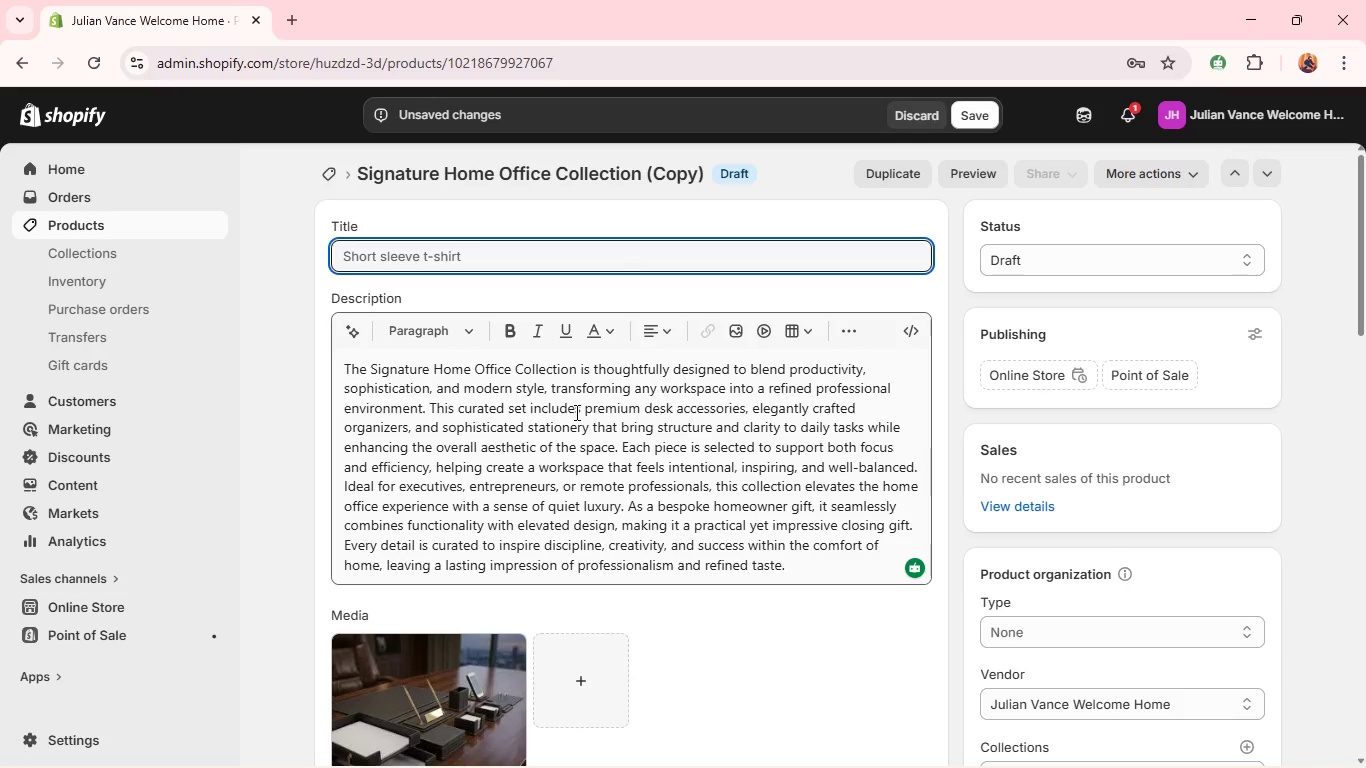 
key(Control+A)
 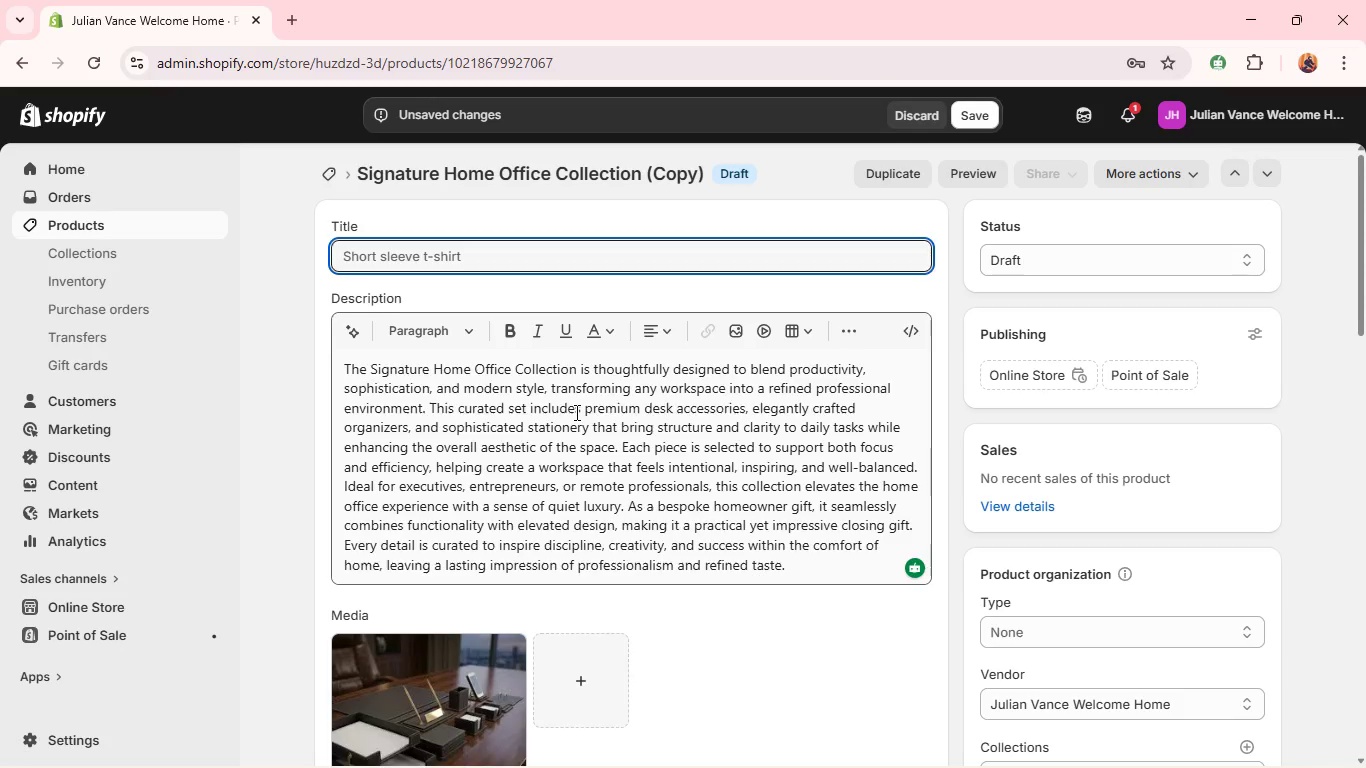 
key(Backspace)
 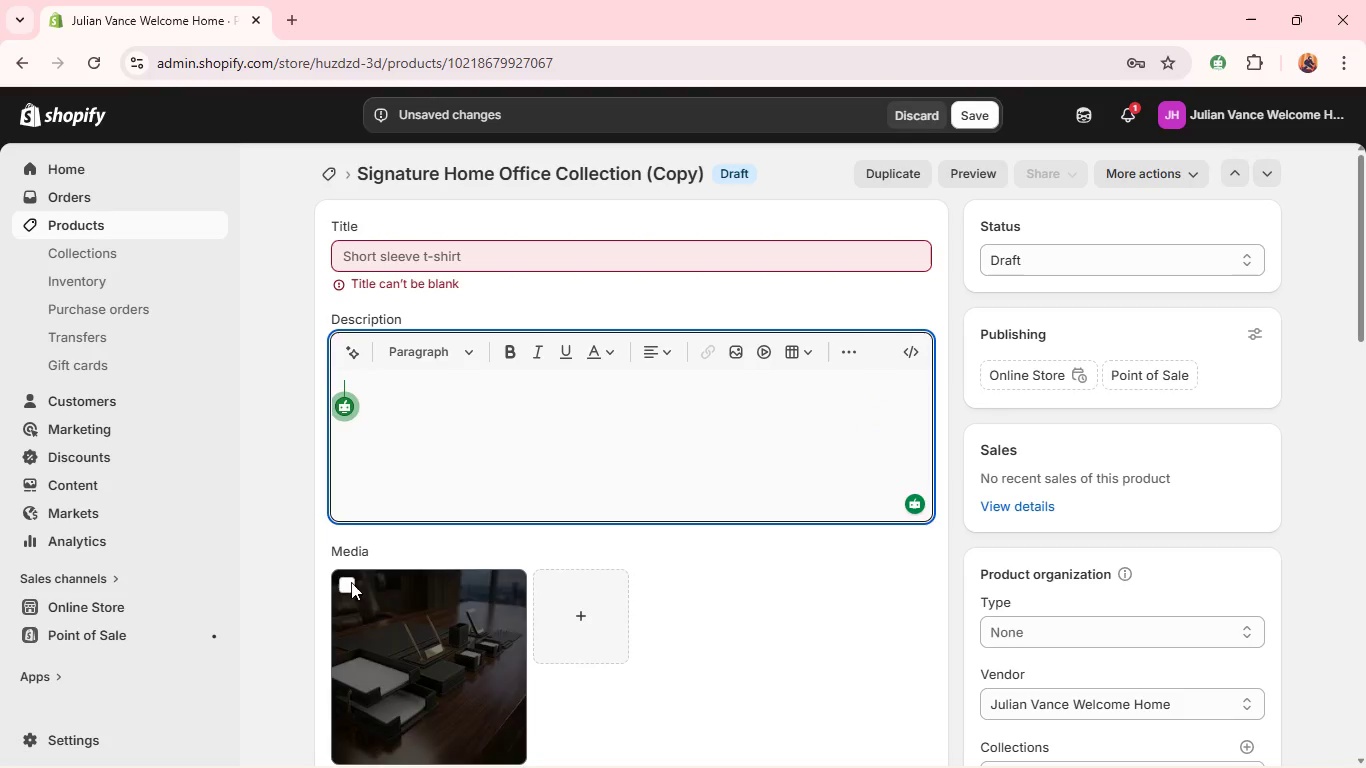 
left_click([346, 582])
 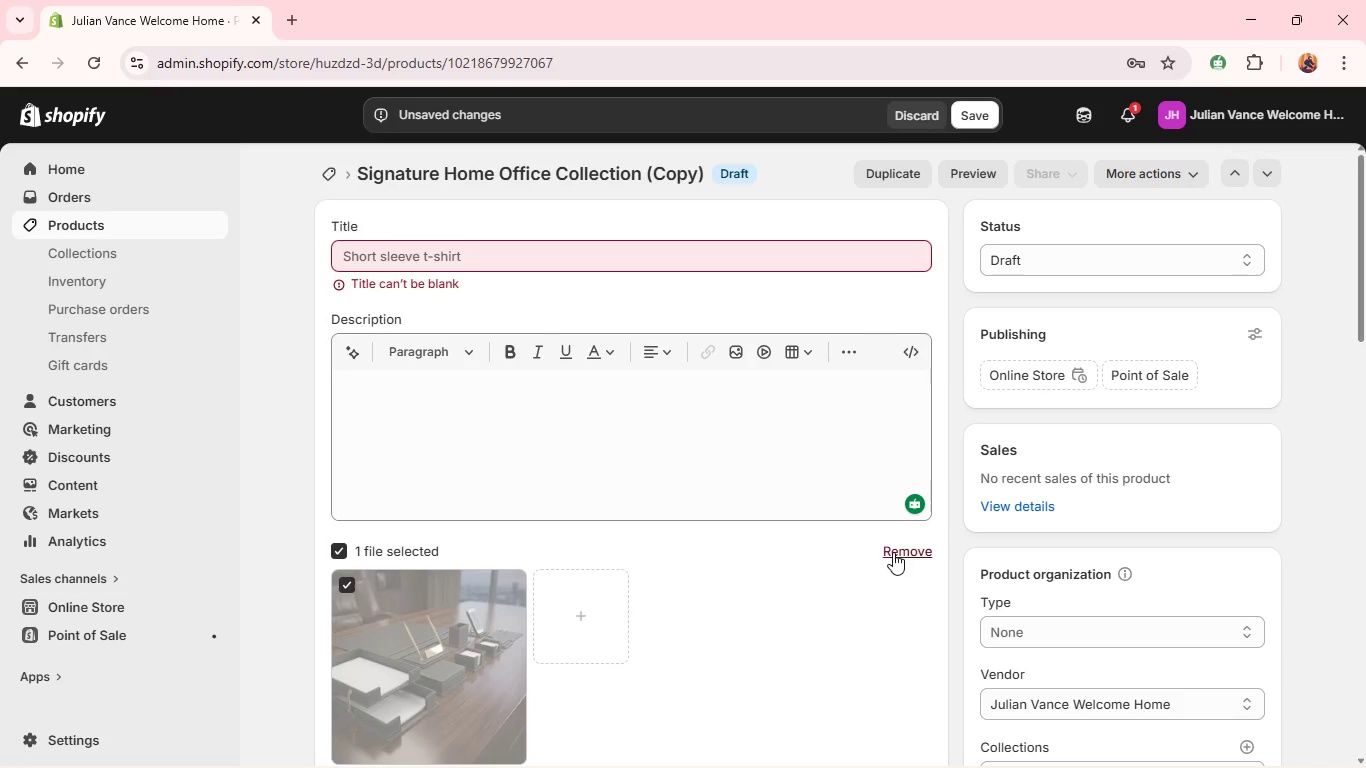 
left_click([893, 552])
 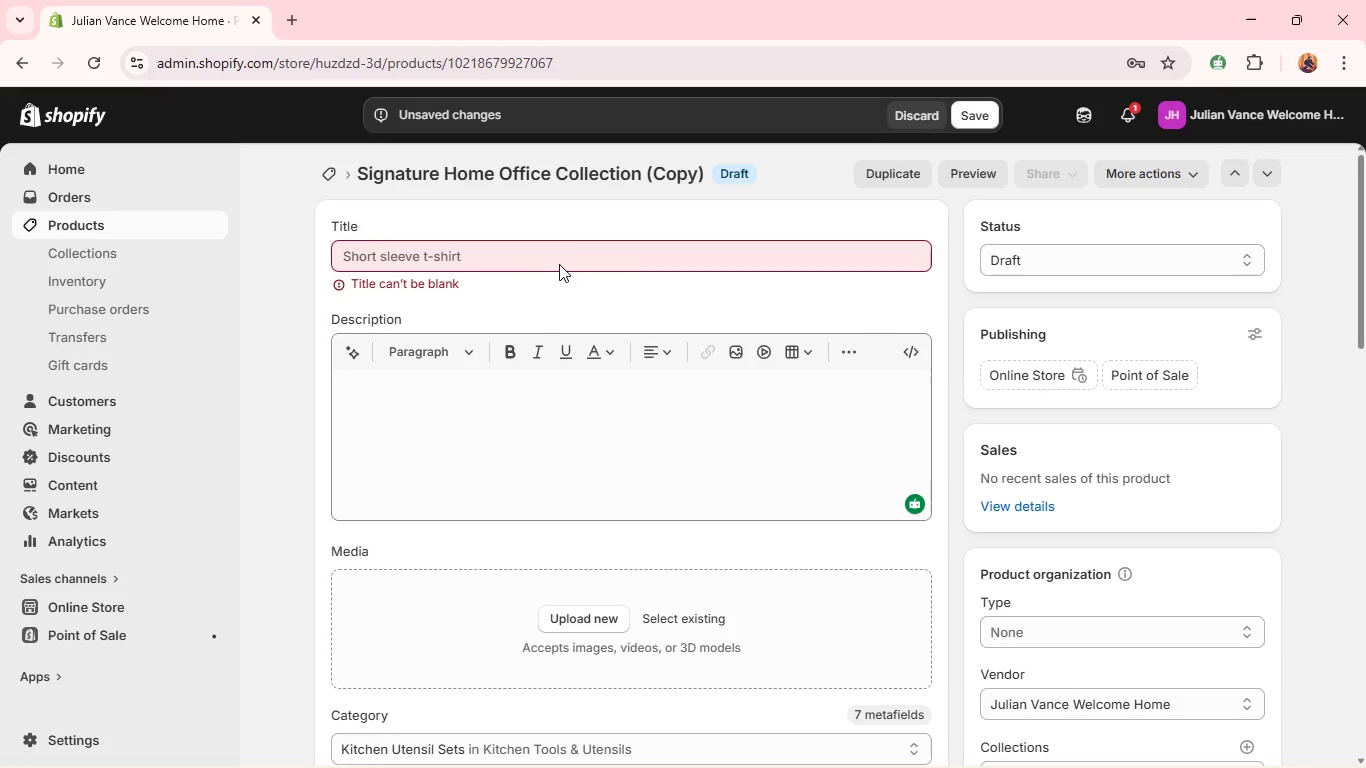 
left_click([557, 260])
 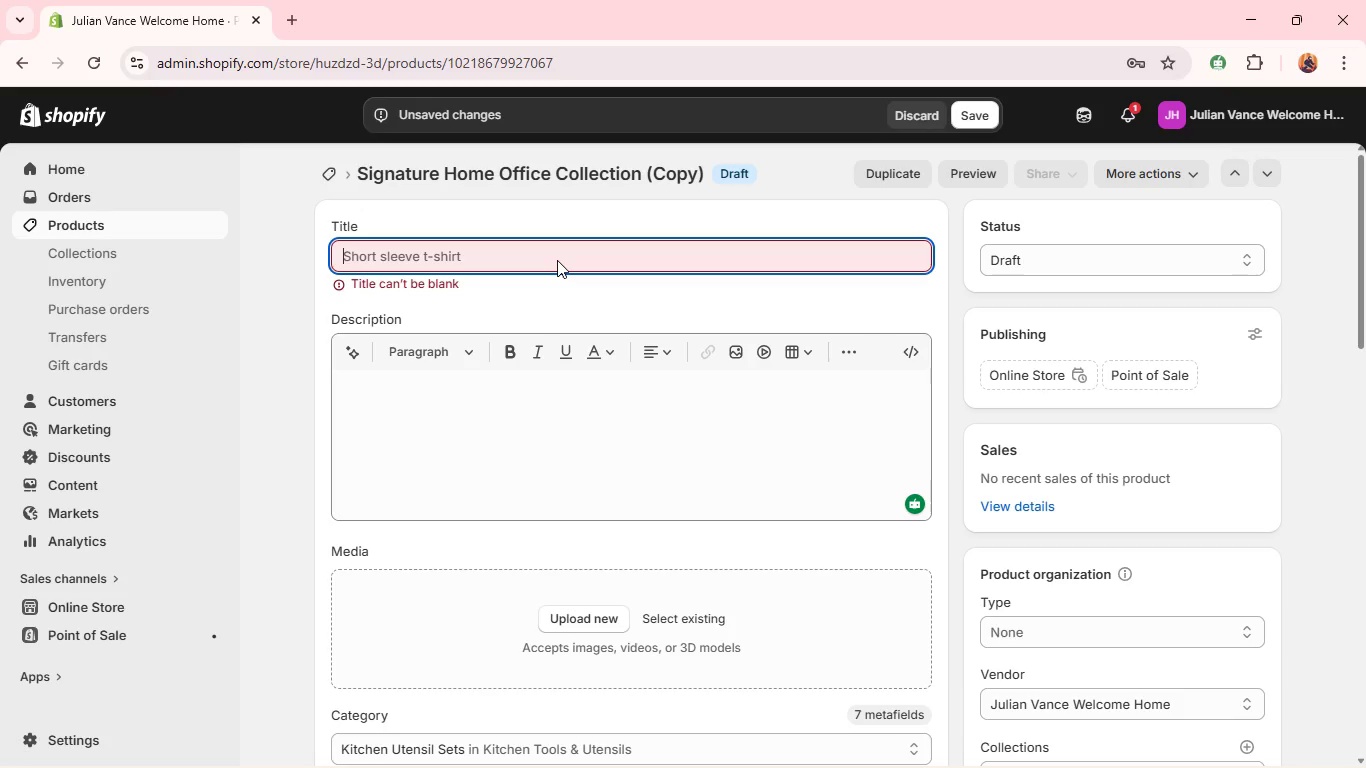 
type(Fine Dining ENr)
key(Backspace)
key(Backspace)
type(ntertainer Set )
 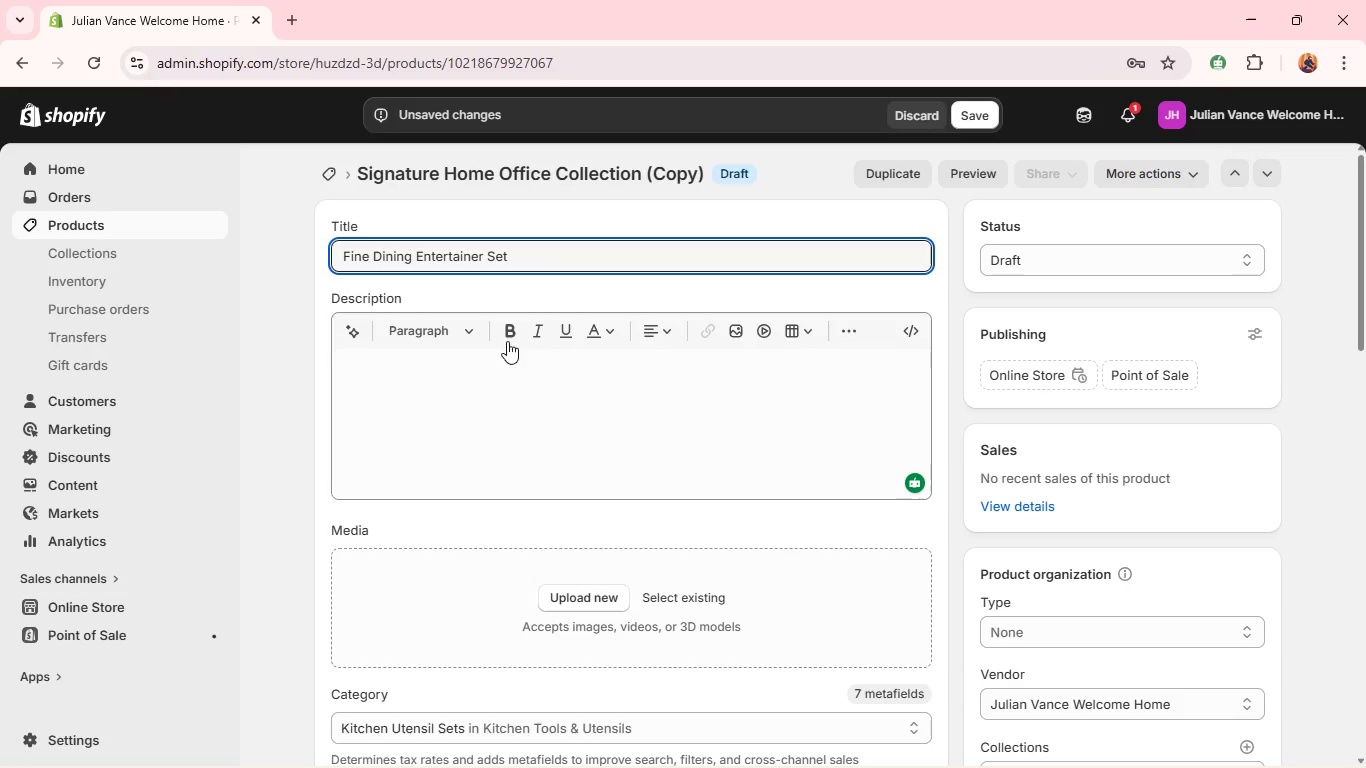 
left_click([493, 379])
 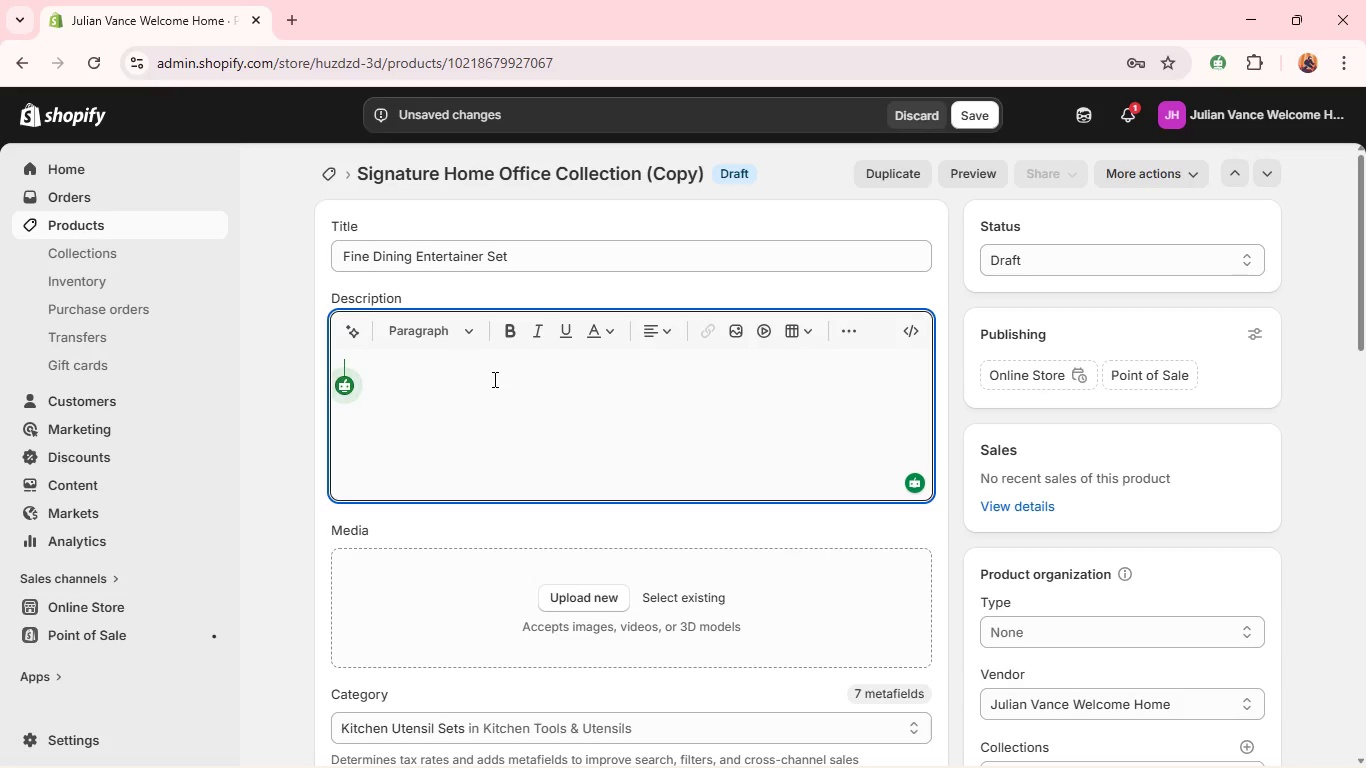 
wait(7.83)
 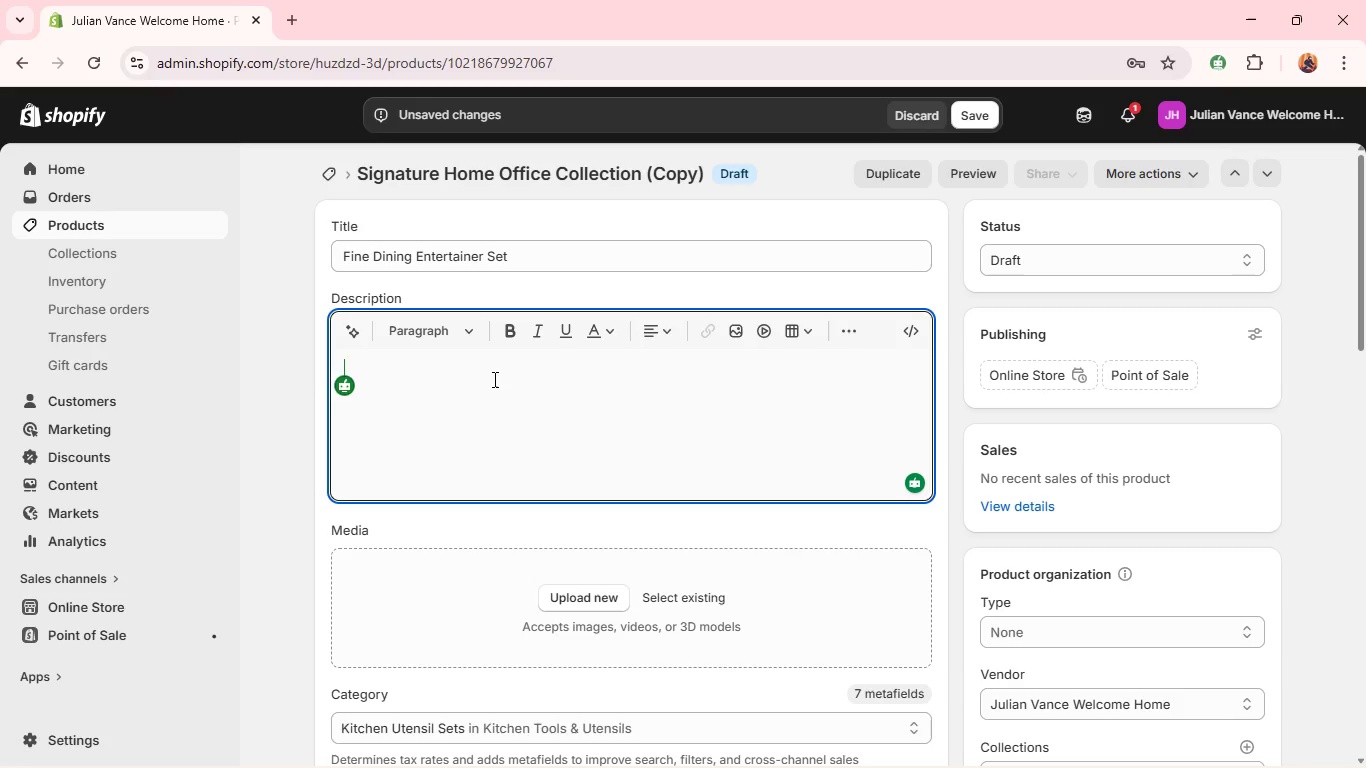 
type(The Fini)
key(Backspace)
type(e Dining Entertainer Set is crafted for home)
 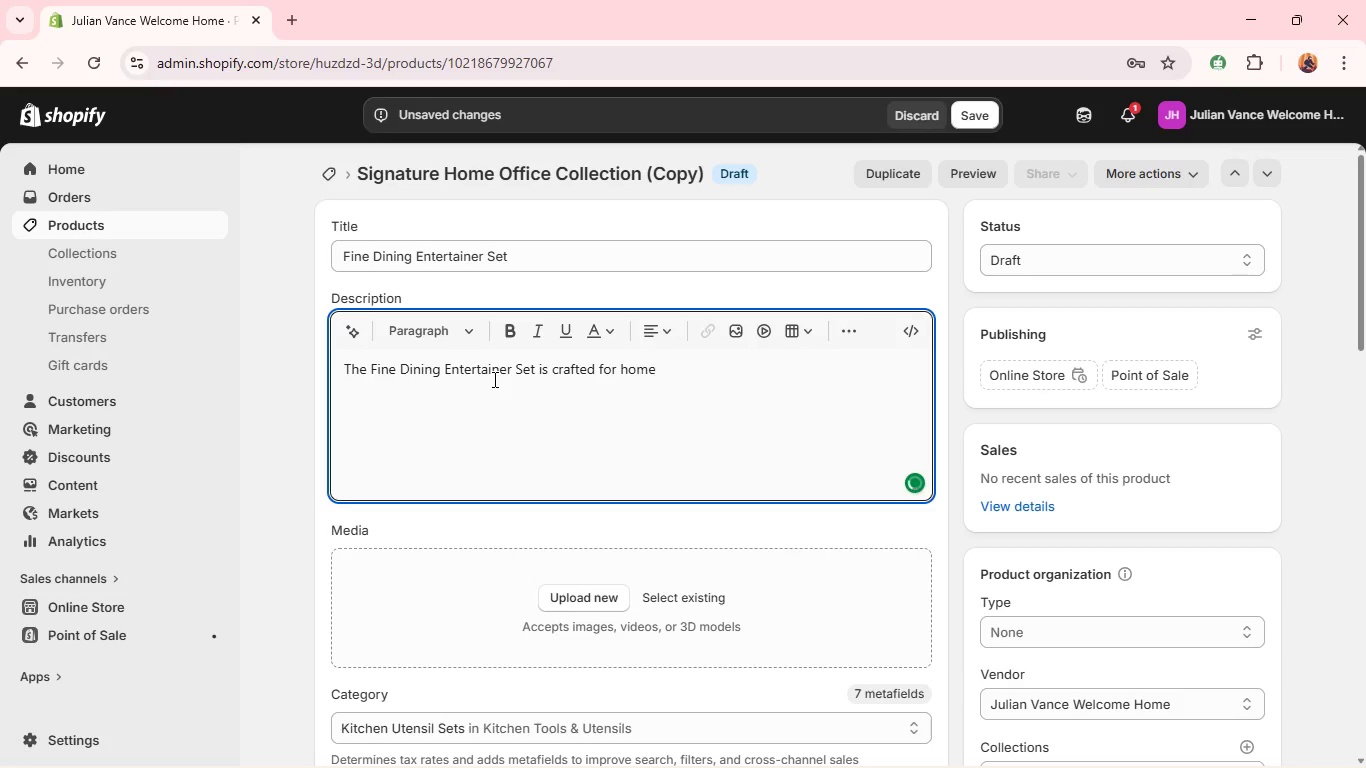 
type(owners who love hosting in sy)
key(Backspace)
type(tyle. Featuring elef)
key(Backspace)
type(gant serveware, premium utensils, and curated dining accessories. t)
key(Backspace)
key(Backspace)
key(Backspace)
type(, this collection transforms gatherings into memorable experiences. Designed as a luxury closing )
 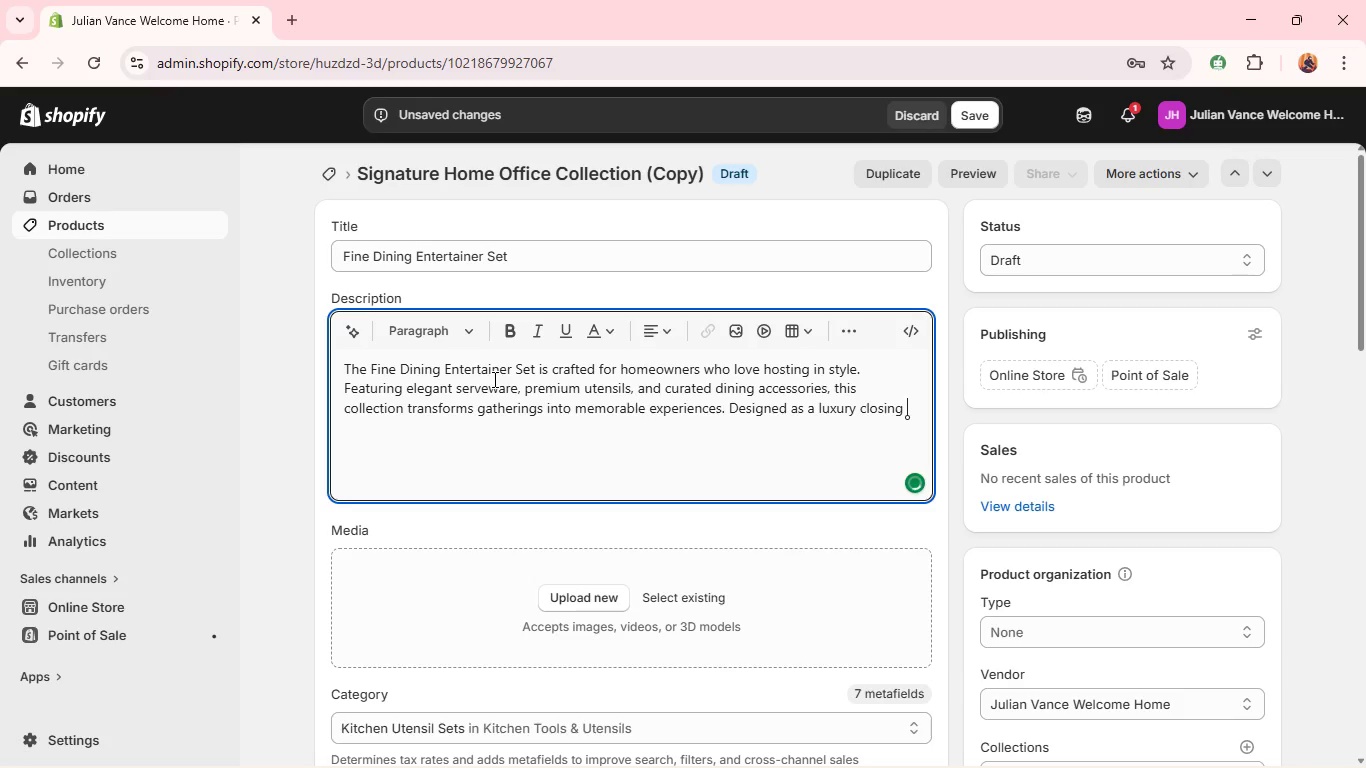 
wait(12.7)
 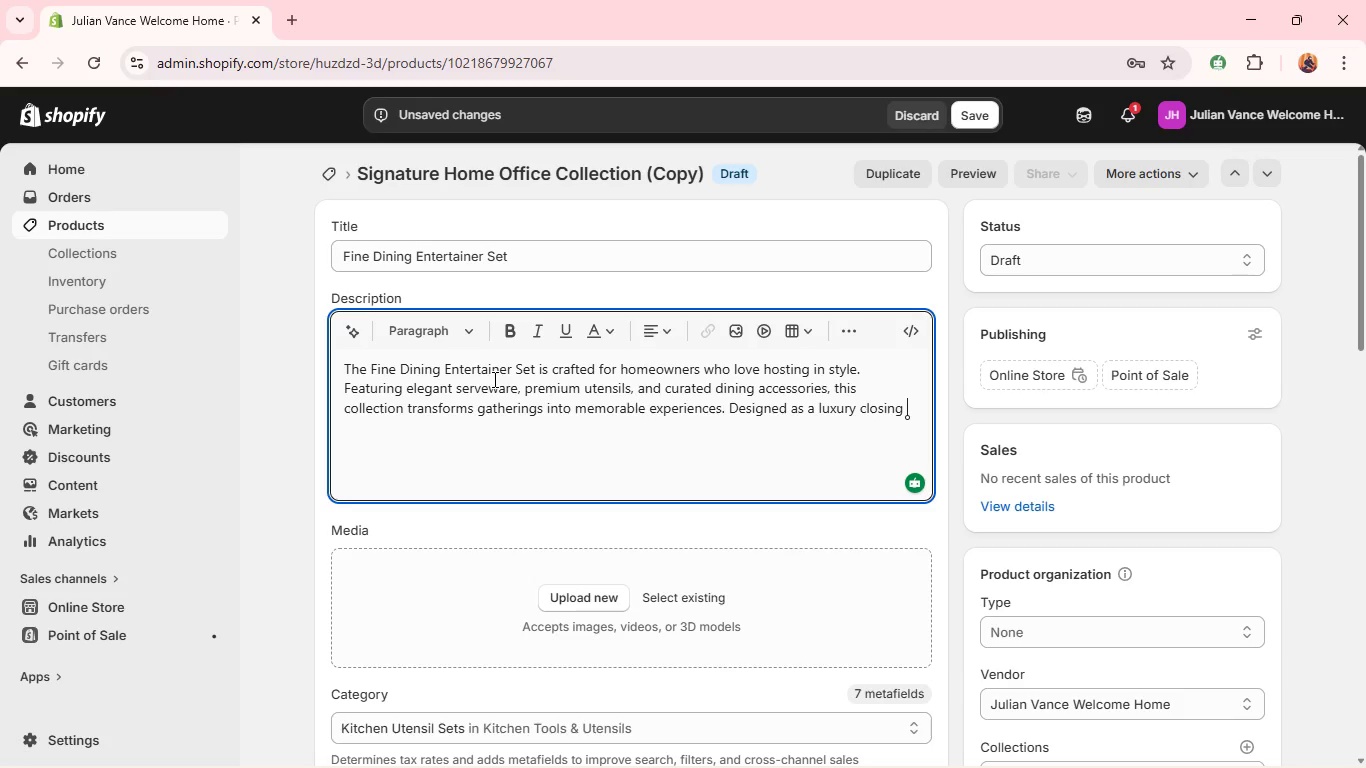 
type(gift, it reflects sophistication and attention to detail, Id)
key(Backspace)
key(Backspace)
key(Backspace)
key(Backspace)
type(. Ideal for upscale properties, this realtor gift box enhances both presente)
key(Backspace)
type(ation anf )
key(Backspace)
key(Backspace)
type(d functionall)
key(Backspace)
type(ity, allowing homewo)
key(Backspace)
type(ners )
key(Backspace)
 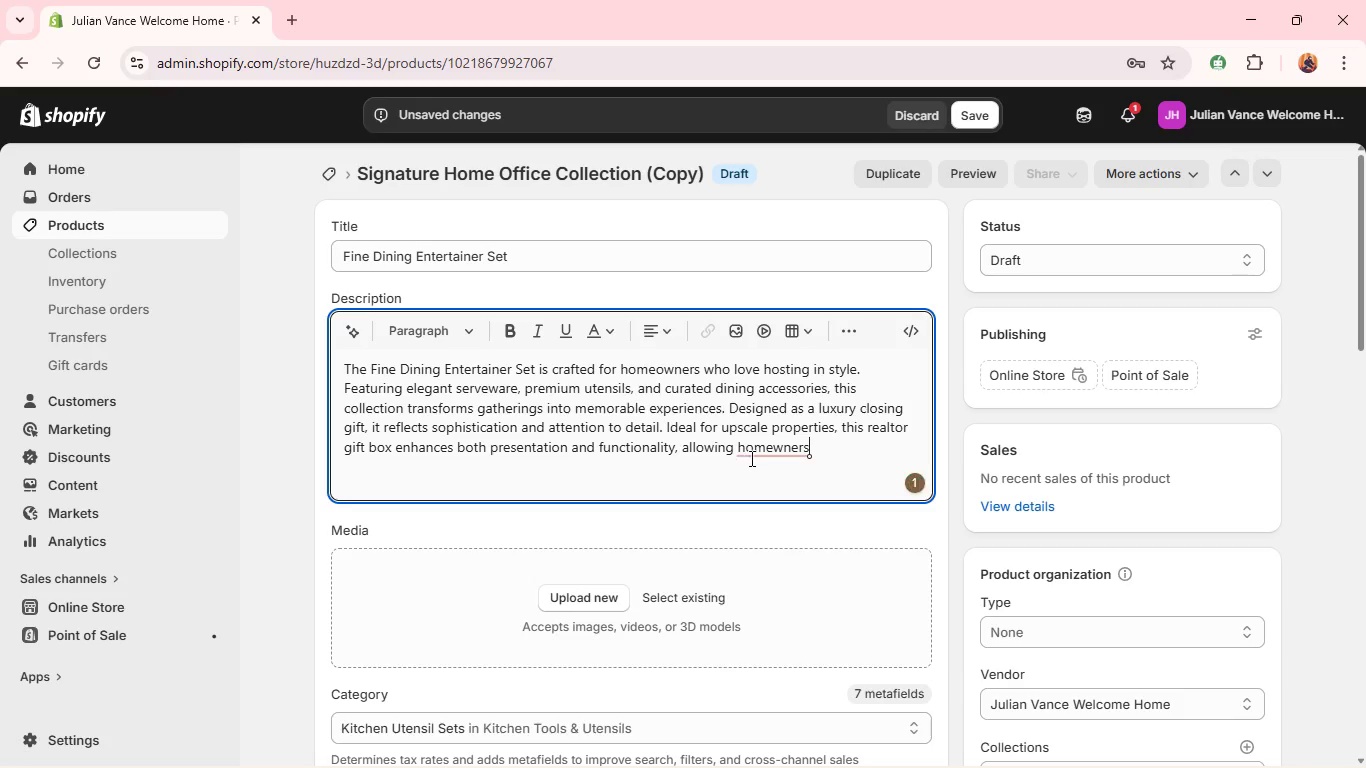 
left_click([771, 450])
 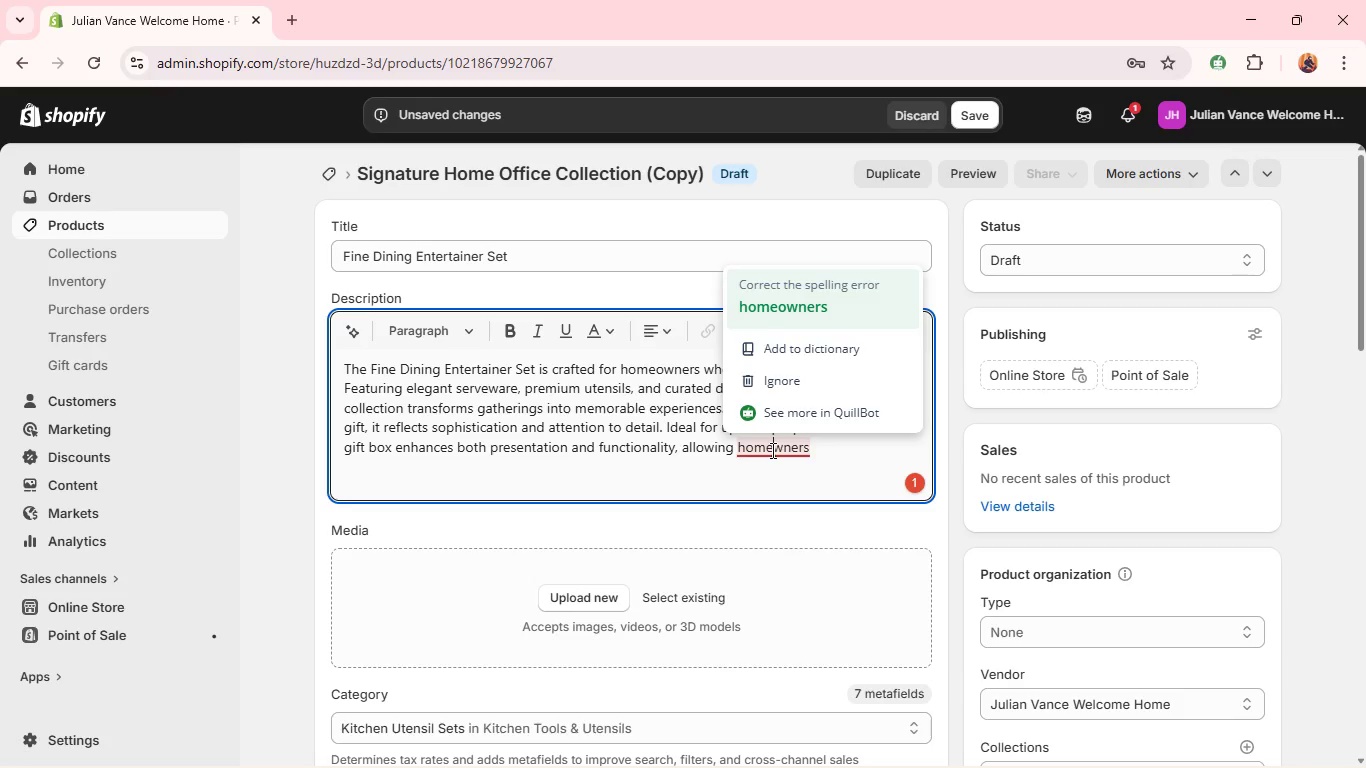 
key(O)
 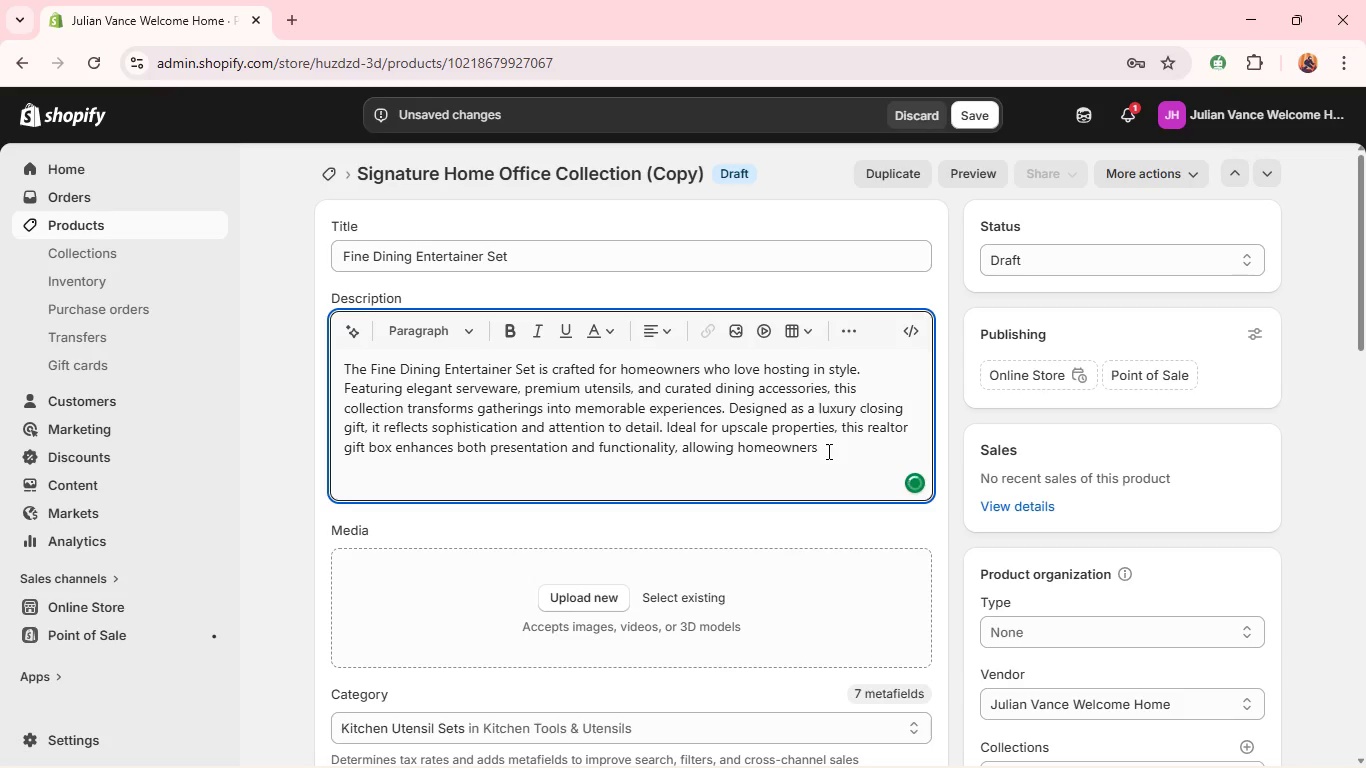 
key(Space)
 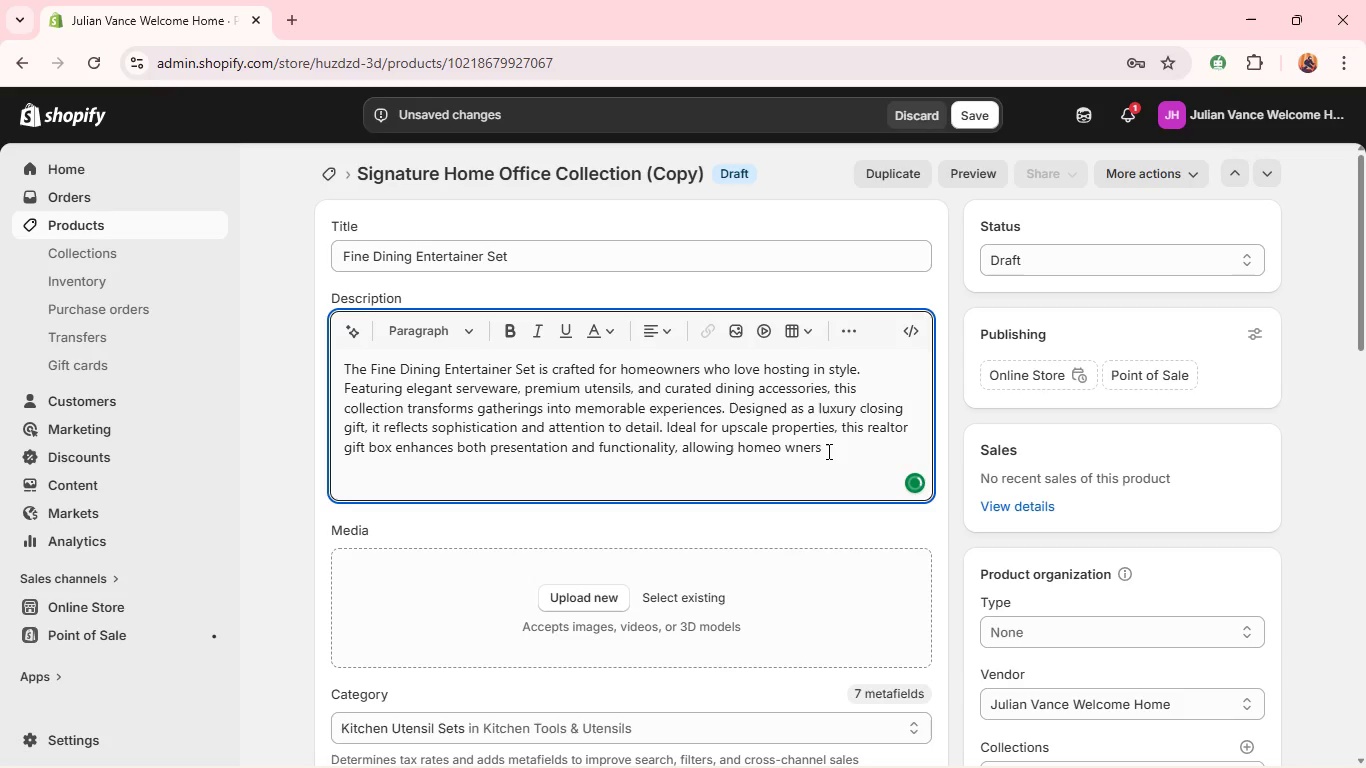 
key(Backspace)
 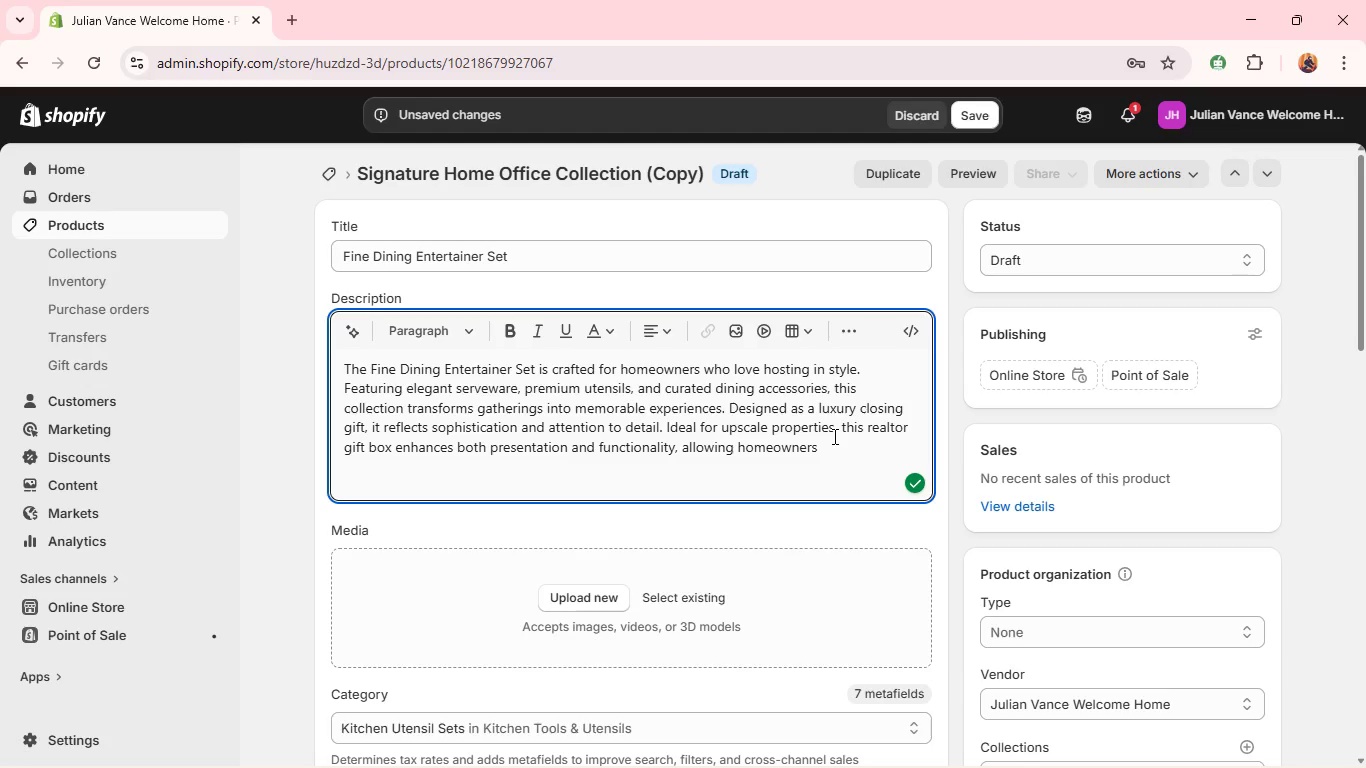 
left_click([830, 446])
 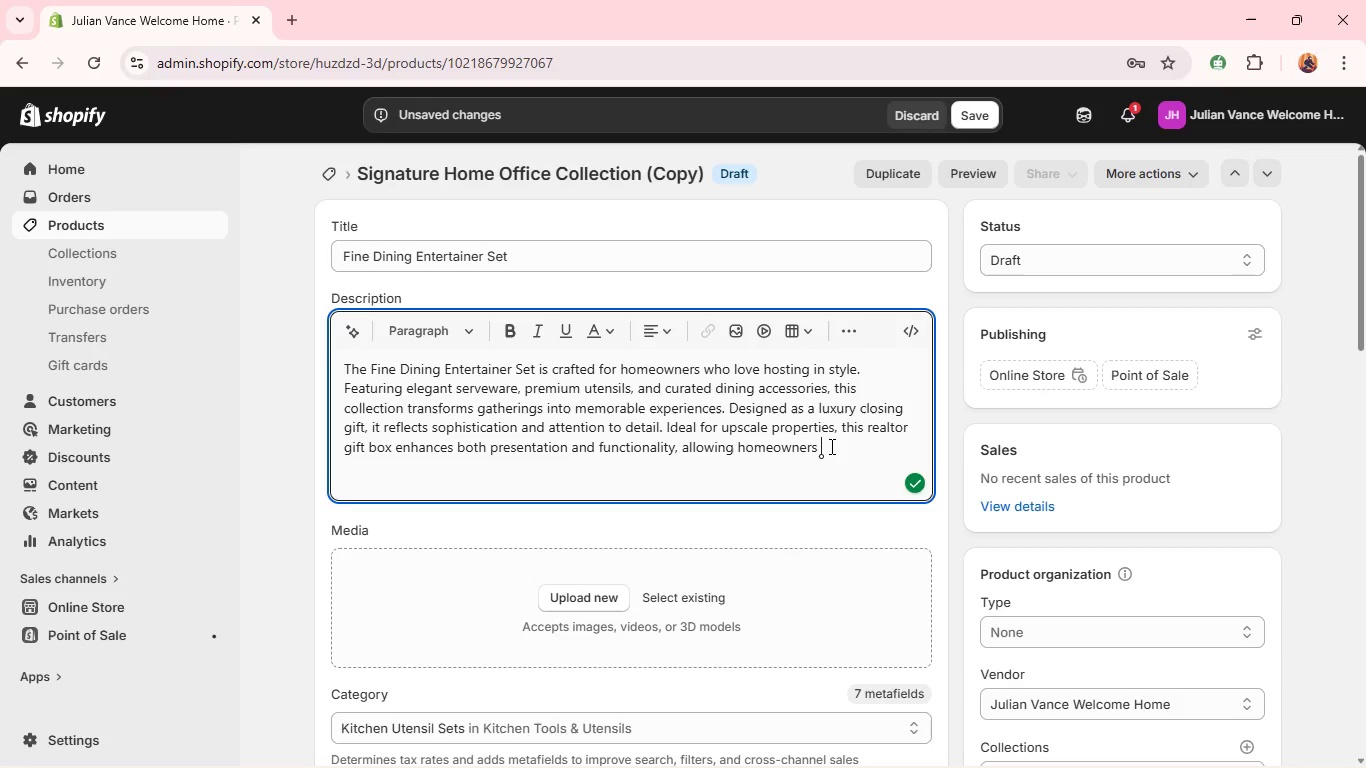 
type( to enrer)
key(Backspace)
key(Backspace)
key(Backspace)
type(tertain effortlessly. u)
key(Backspace)
type(Its;)
key(Backspace)
key(Backspace)
type('s special moments in a beautifully cut)
key(Backspace)
type(rated space. )
 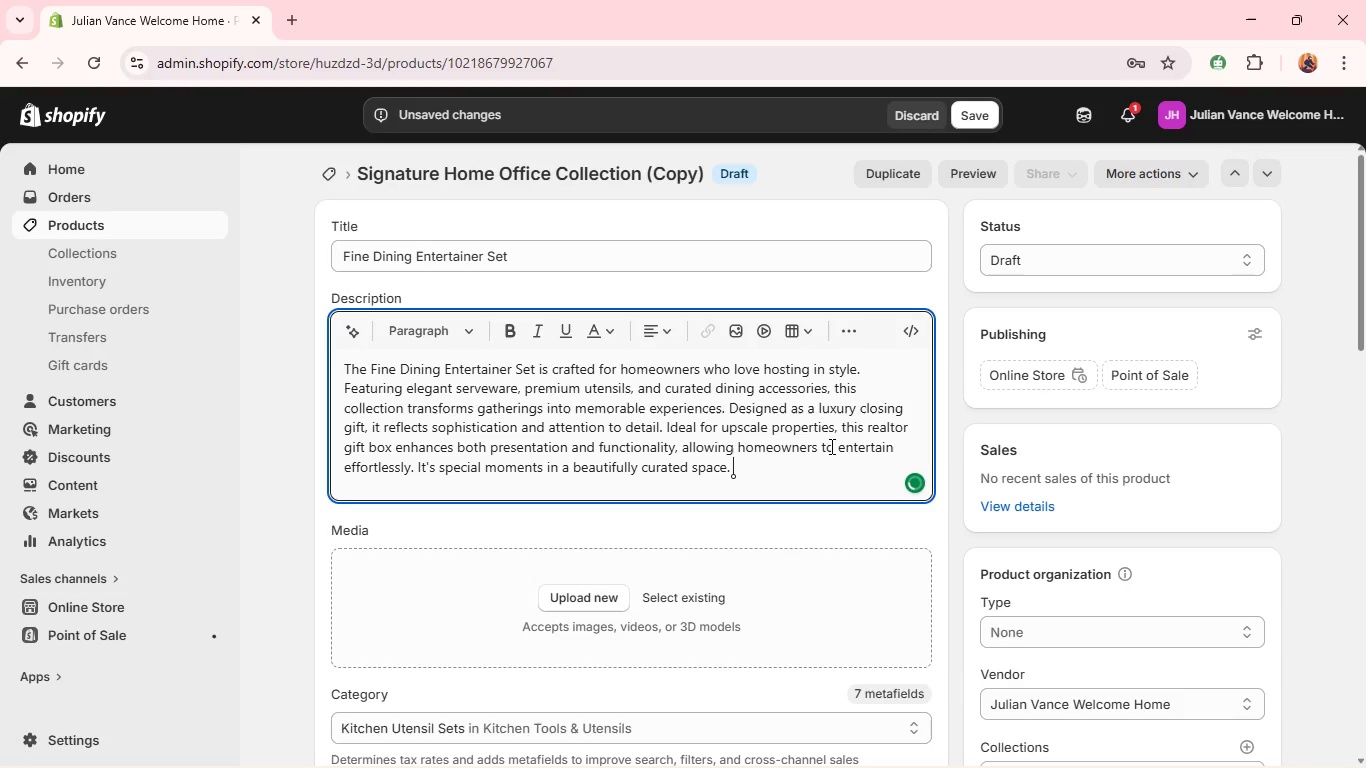 
wait(14.19)
 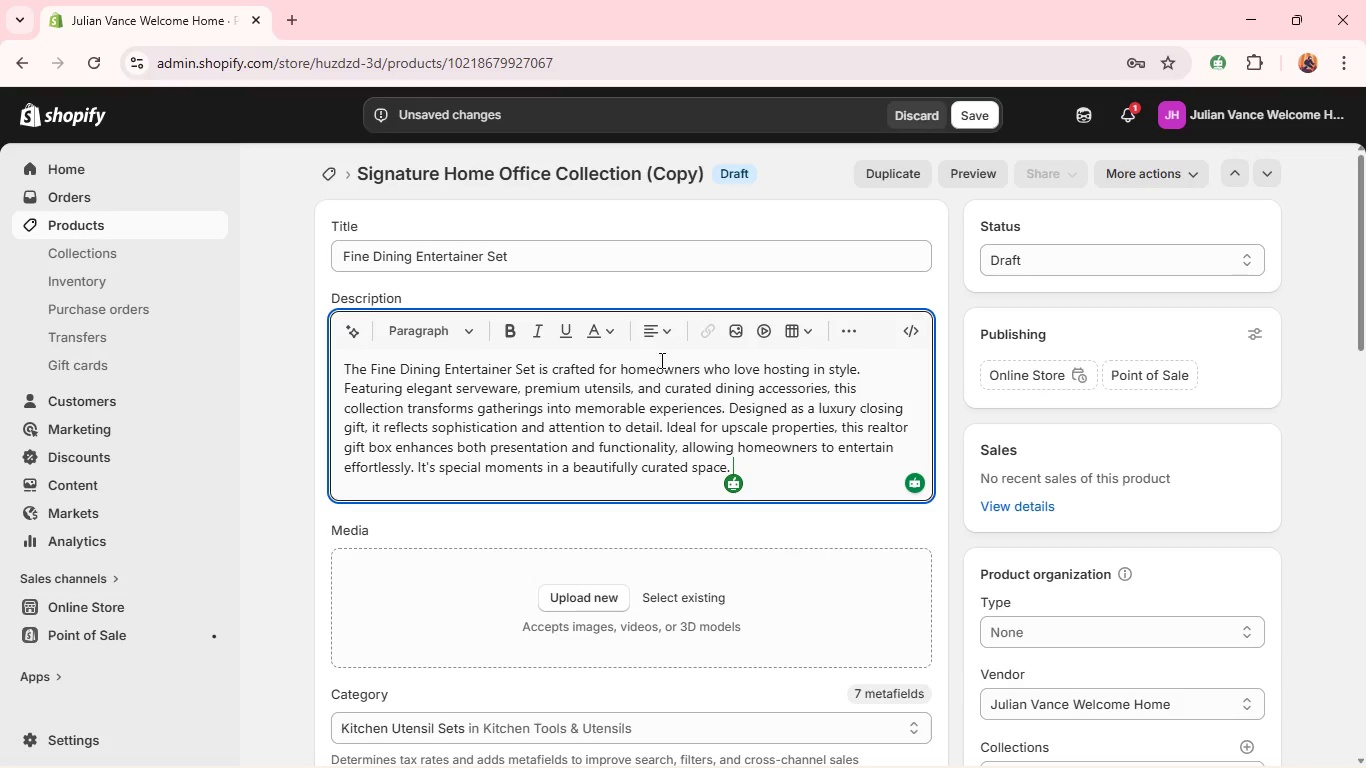 
left_click_drag(start_coordinate=[546, 371], to_coordinate=[751, 534])
 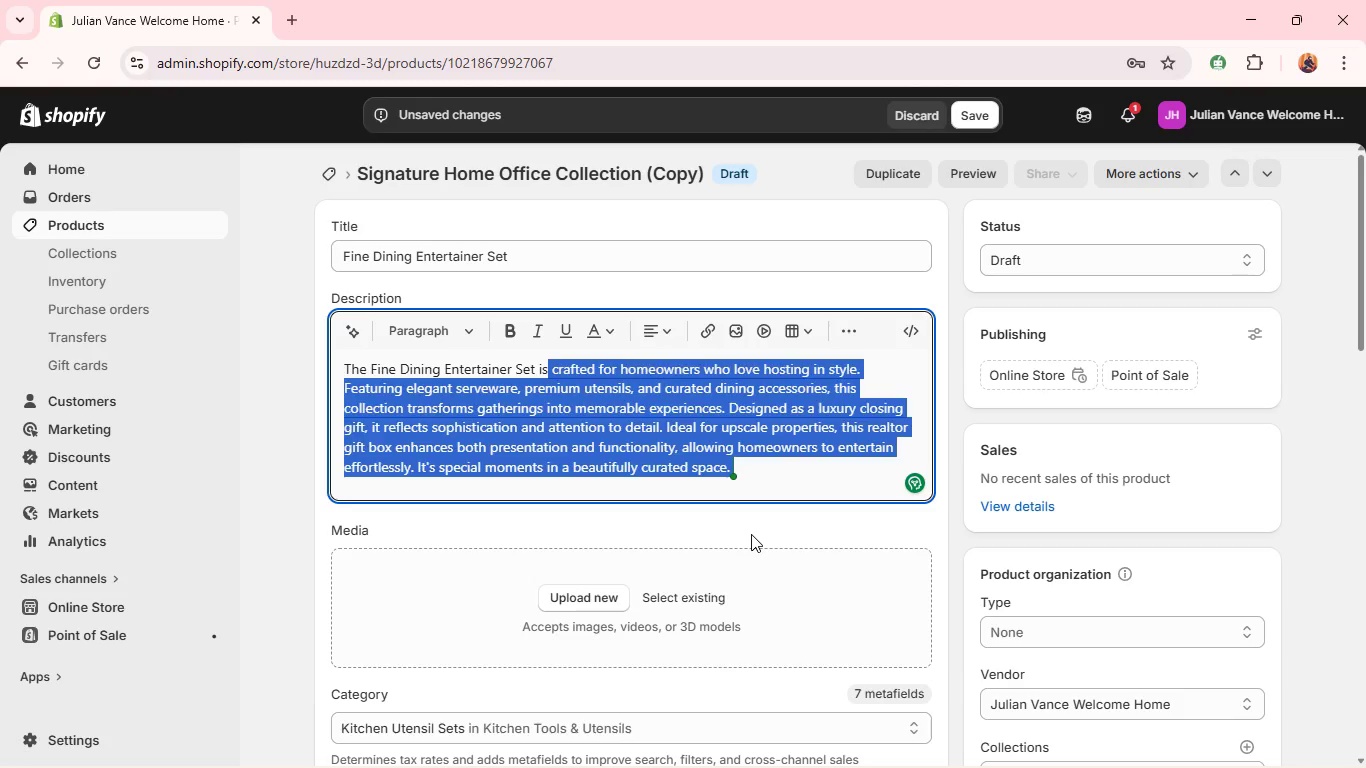 
key(Backspace)
type( thoughtfully designed for home)
 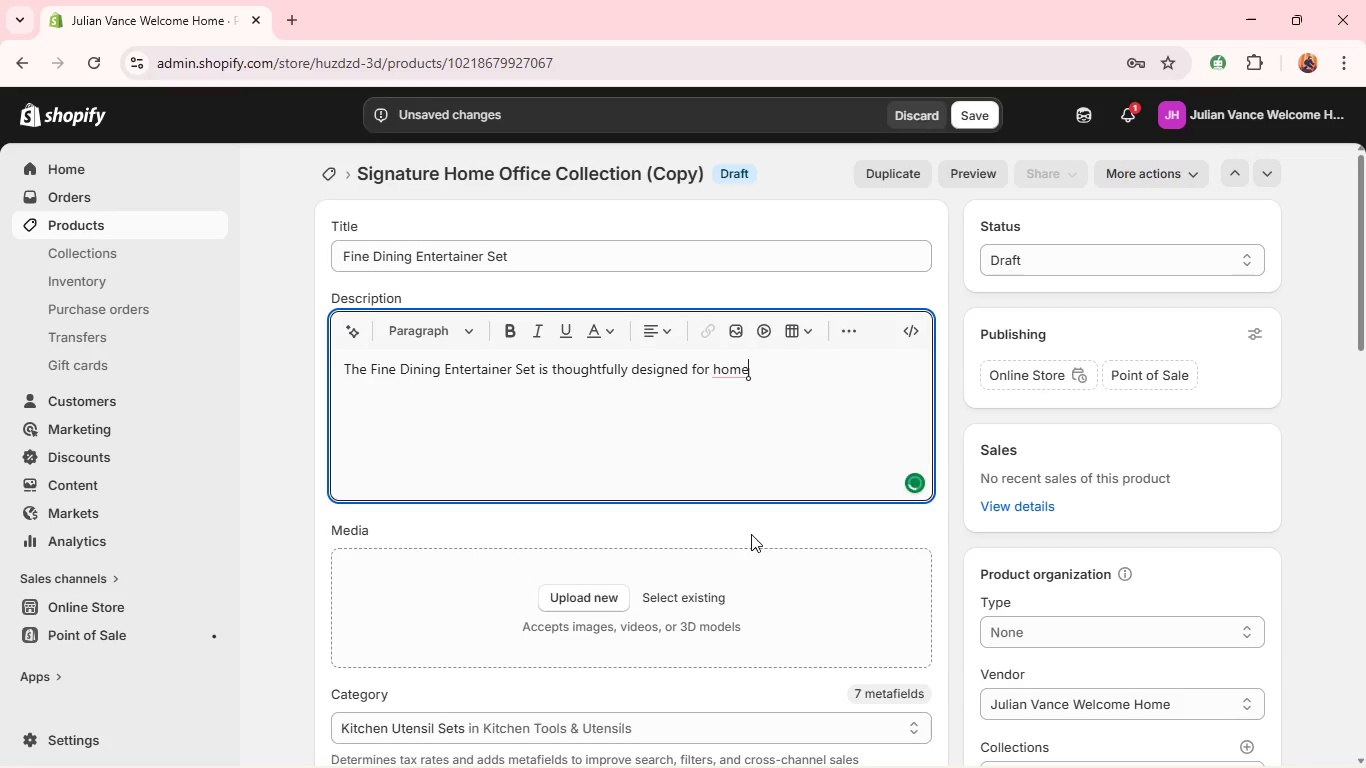 
type(owners who take prodes)
key(Backspace)
key(Backspace)
key(Backspace)
key(Backspace)
type(ide in hosting with style and ease. t)
key(Backspace)
type(THis curated collection features elegant servware, premium utensile)
key(Backspace)
type(s, and refined dining accessories that come together to elevate any gathering, from in)
 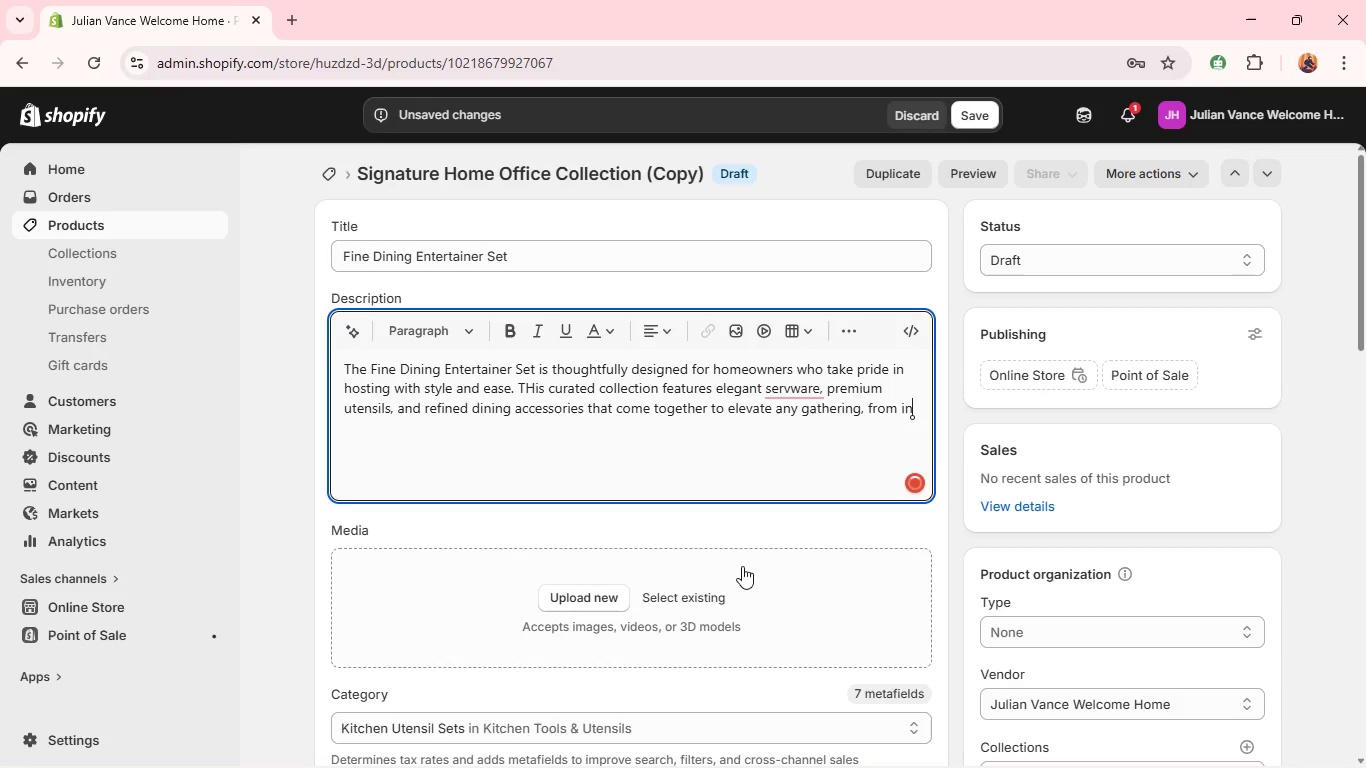 
left_click([796, 378])
 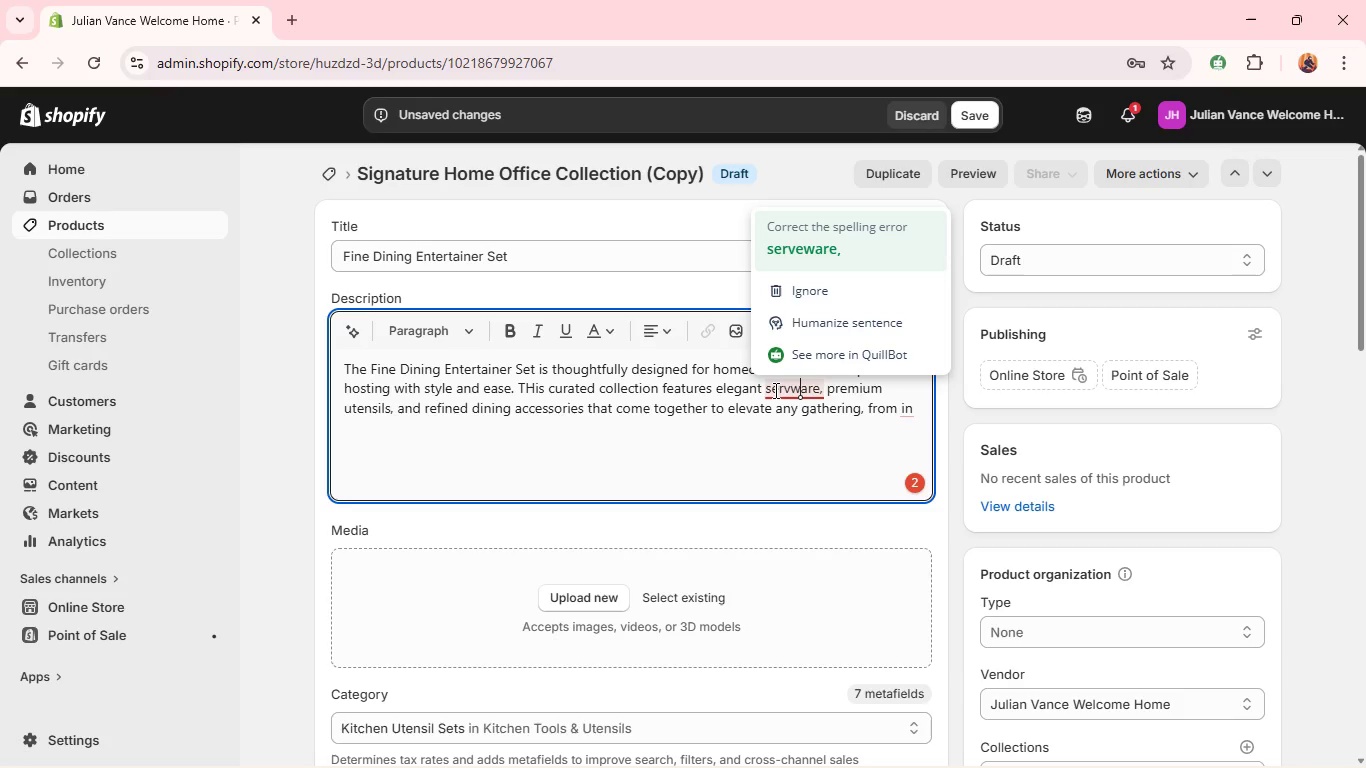 
left_click([774, 390])
 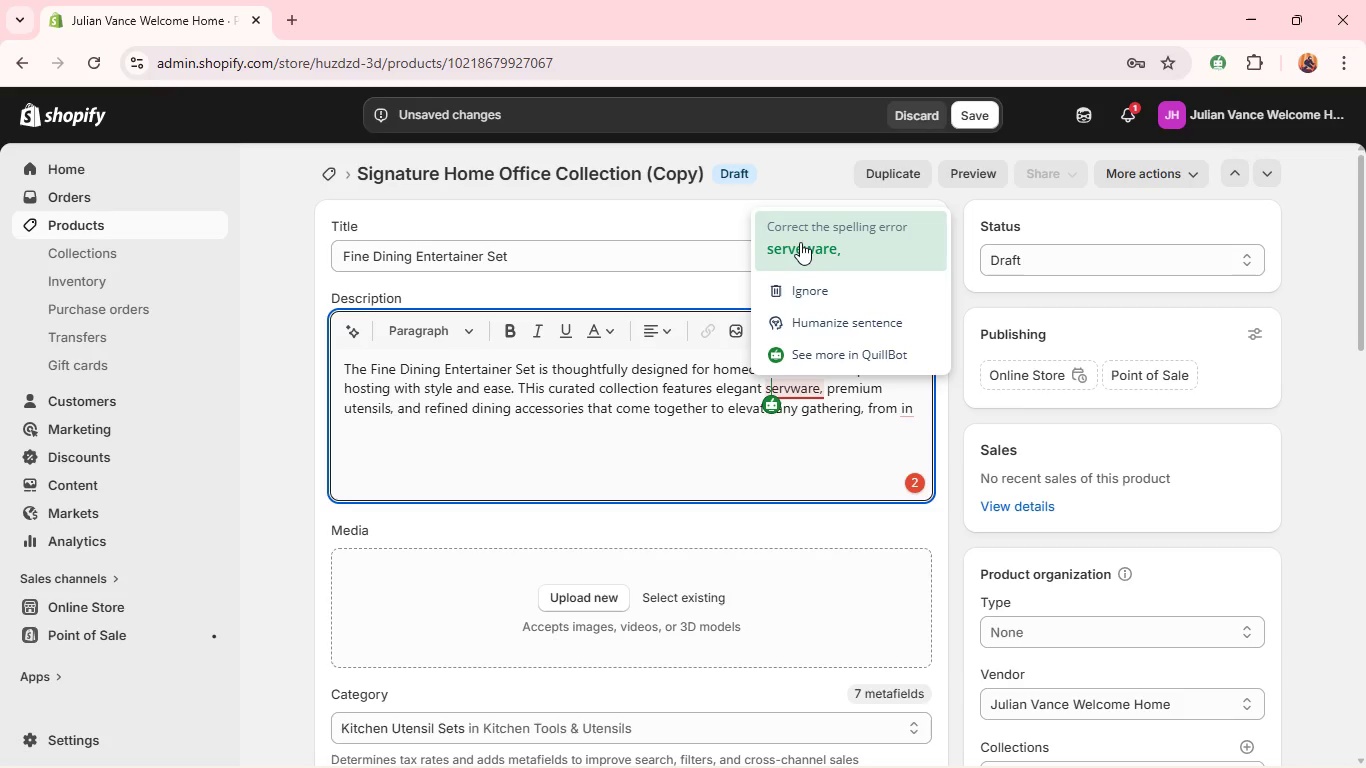 
left_click([800, 242])
 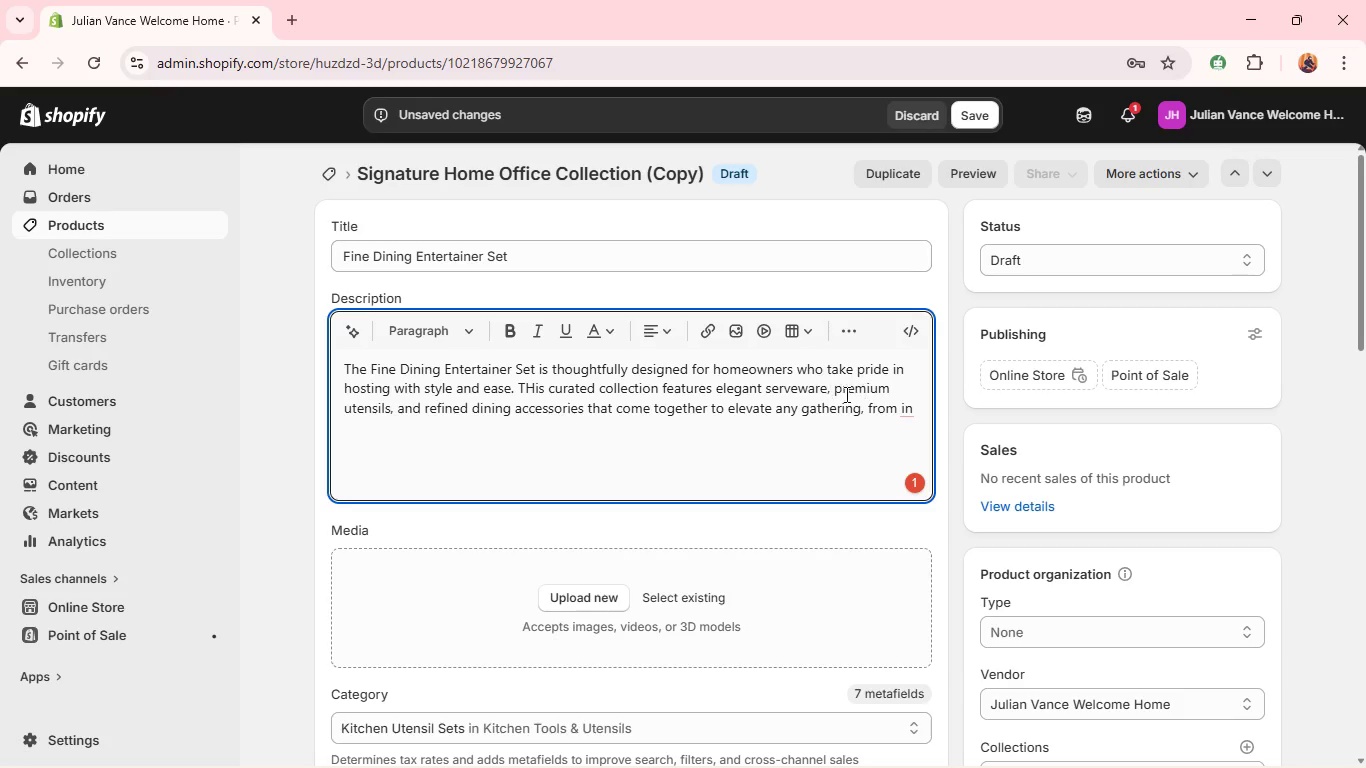 
wait(5.77)
 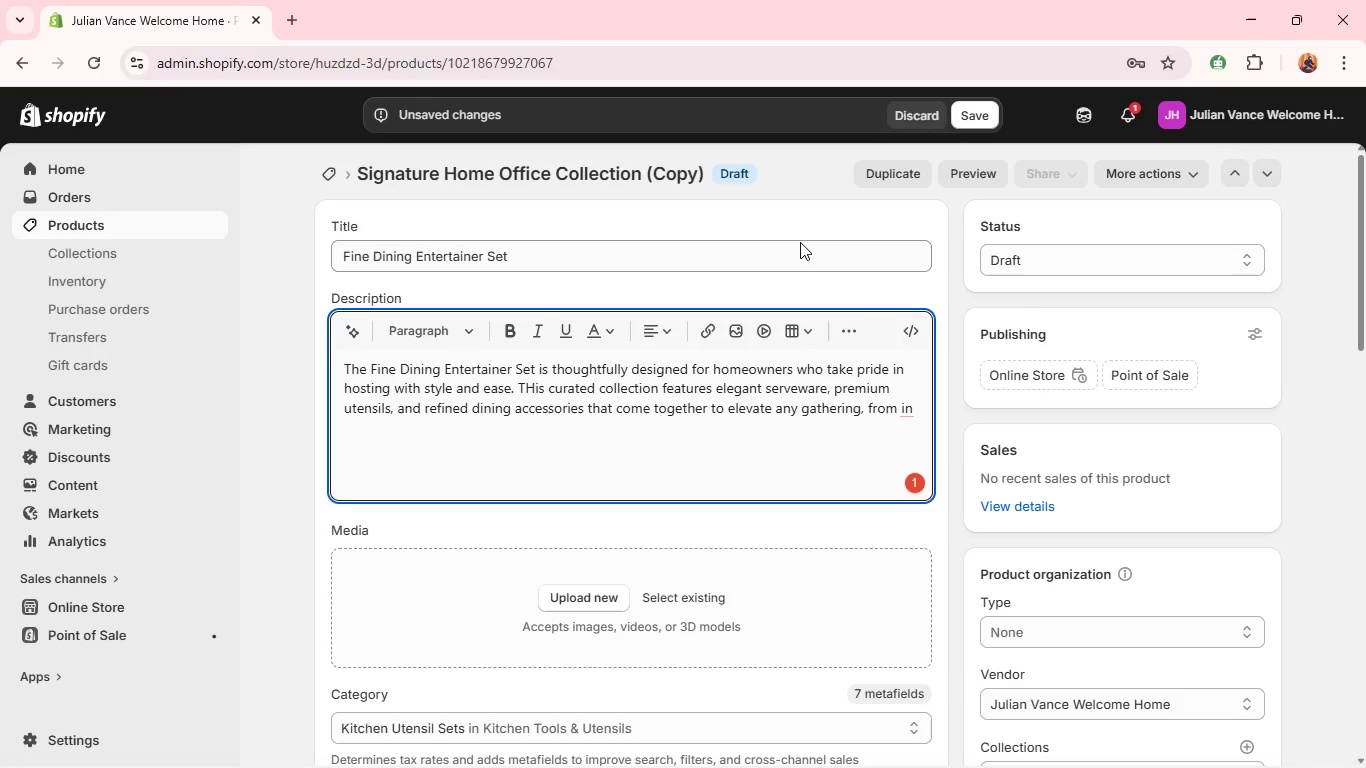 
left_click([911, 405])